 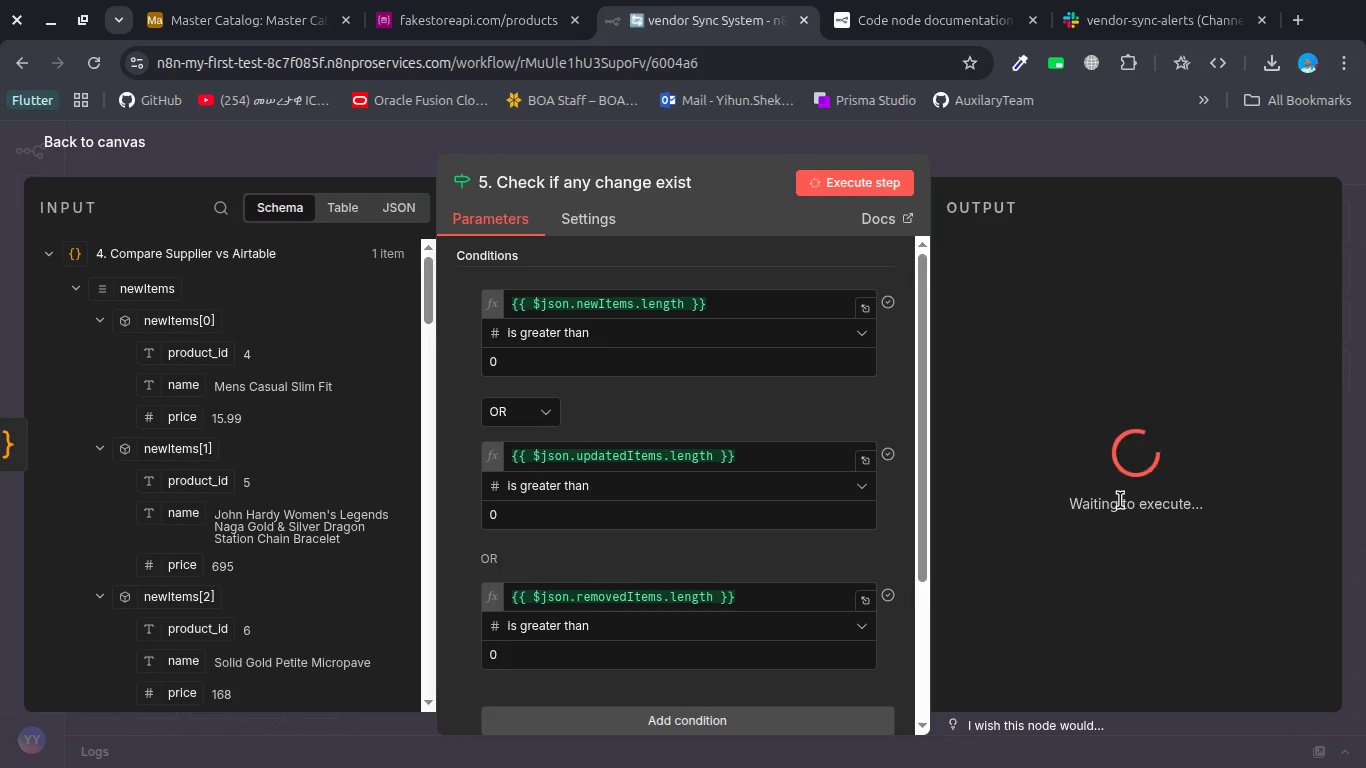 
left_click([946, 153])
 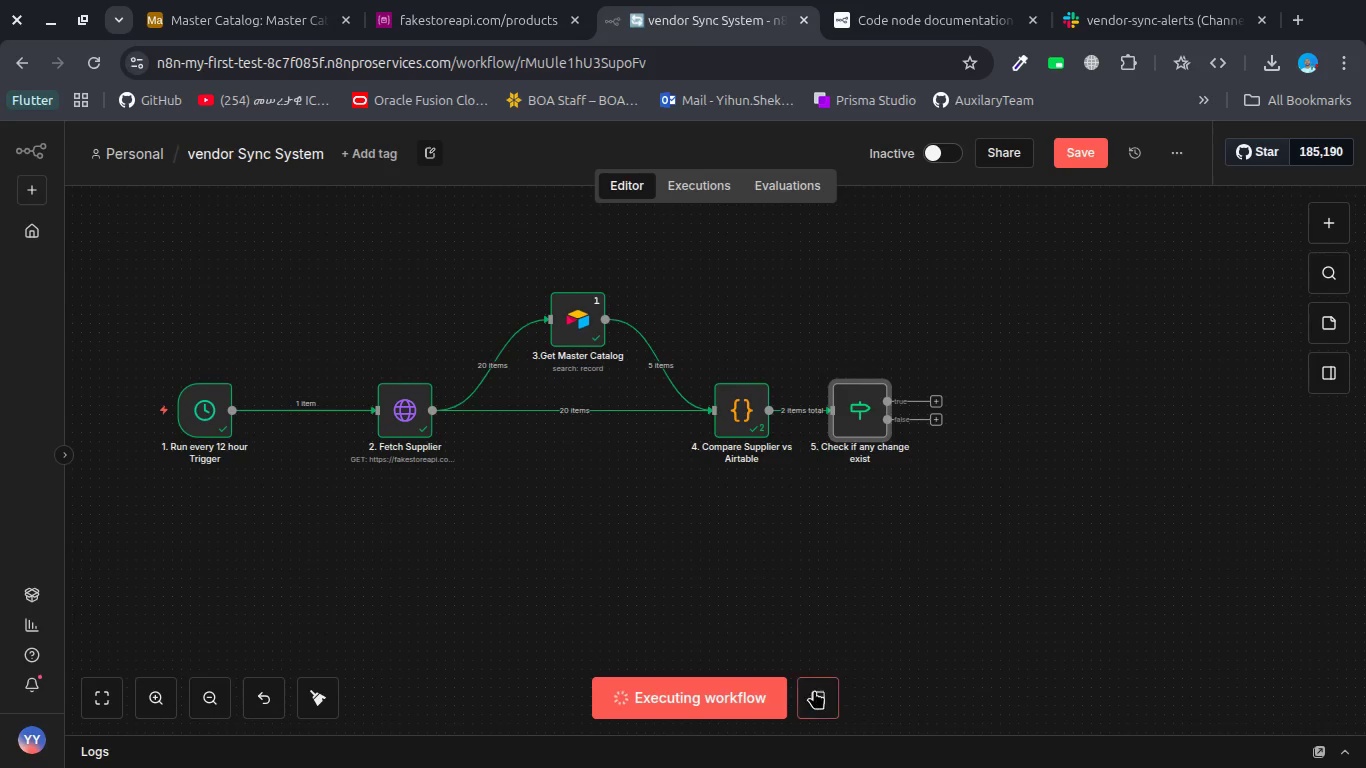 
left_click([815, 691])
 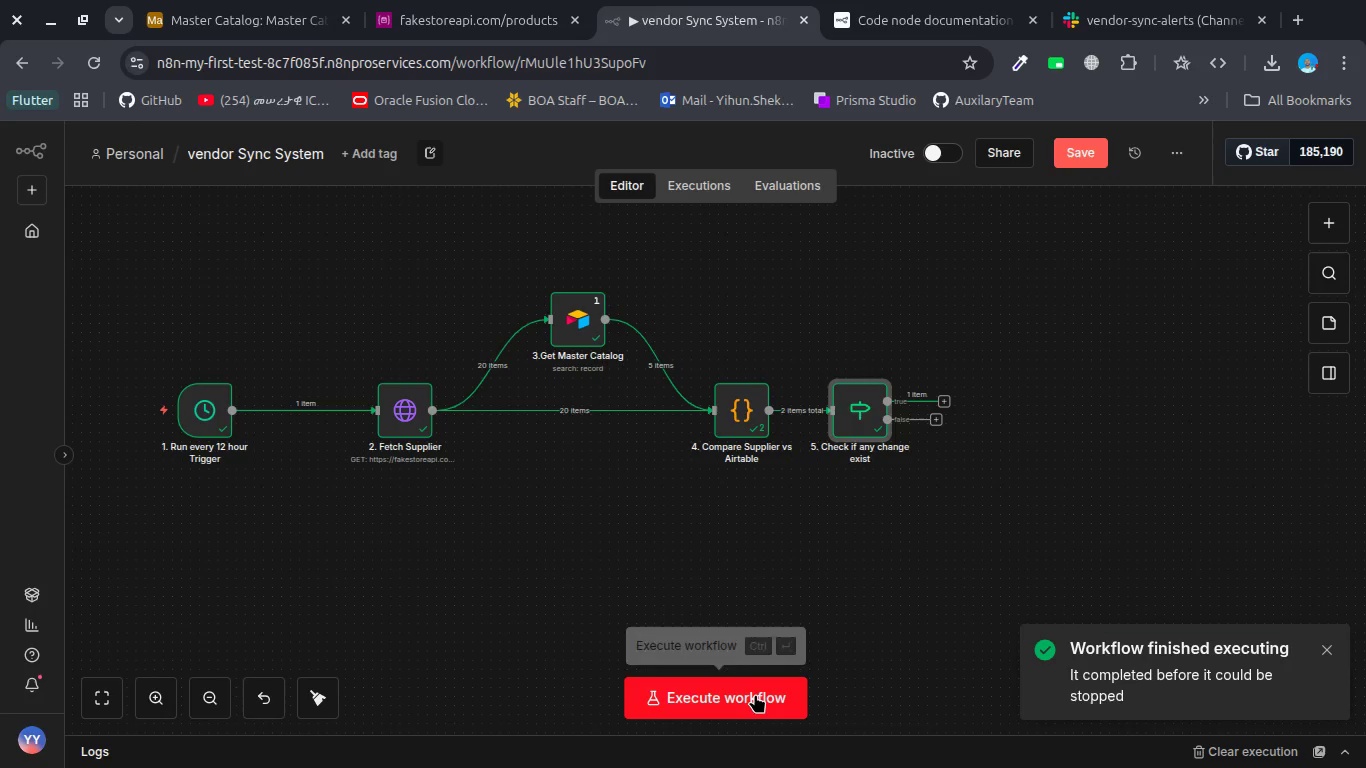 
double_click([867, 399])
 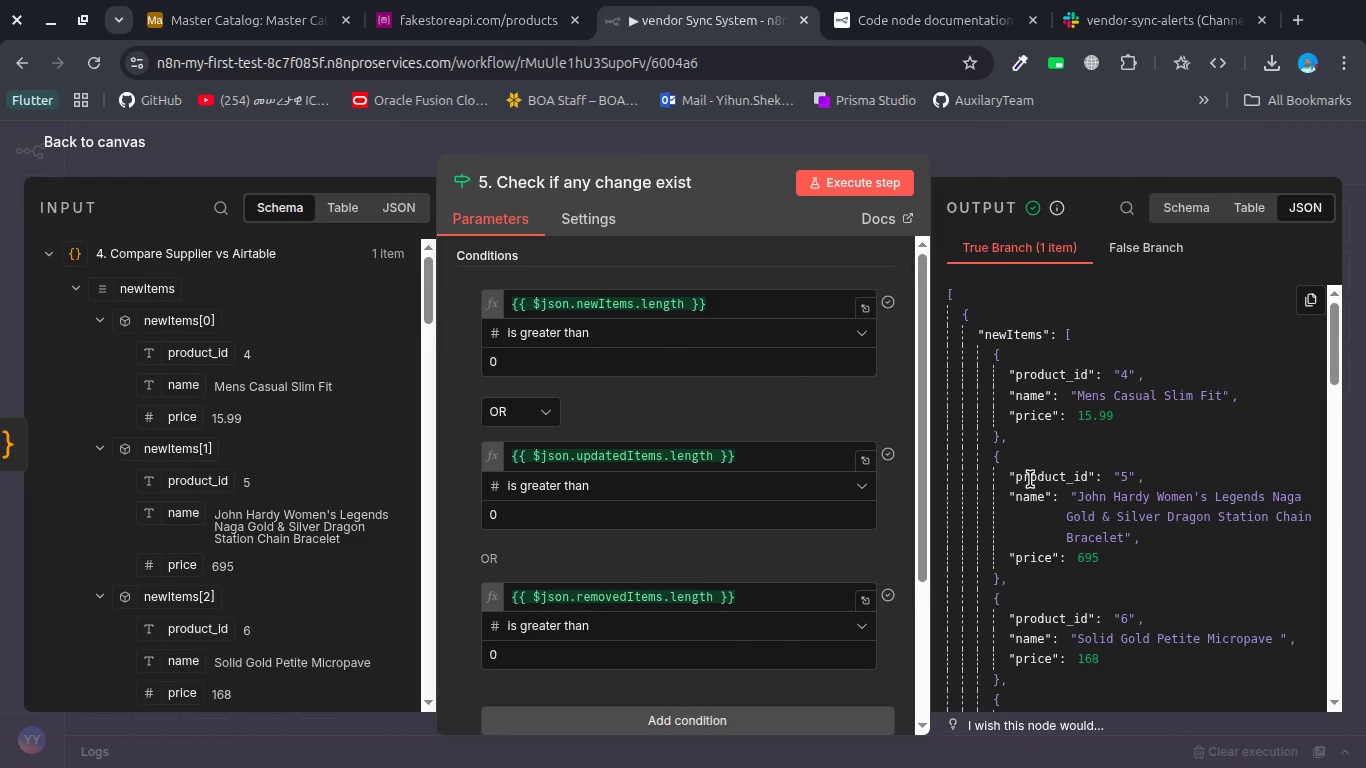 
scroll: coordinate [1030, 479], scroll_direction: down, amount: 8.0
 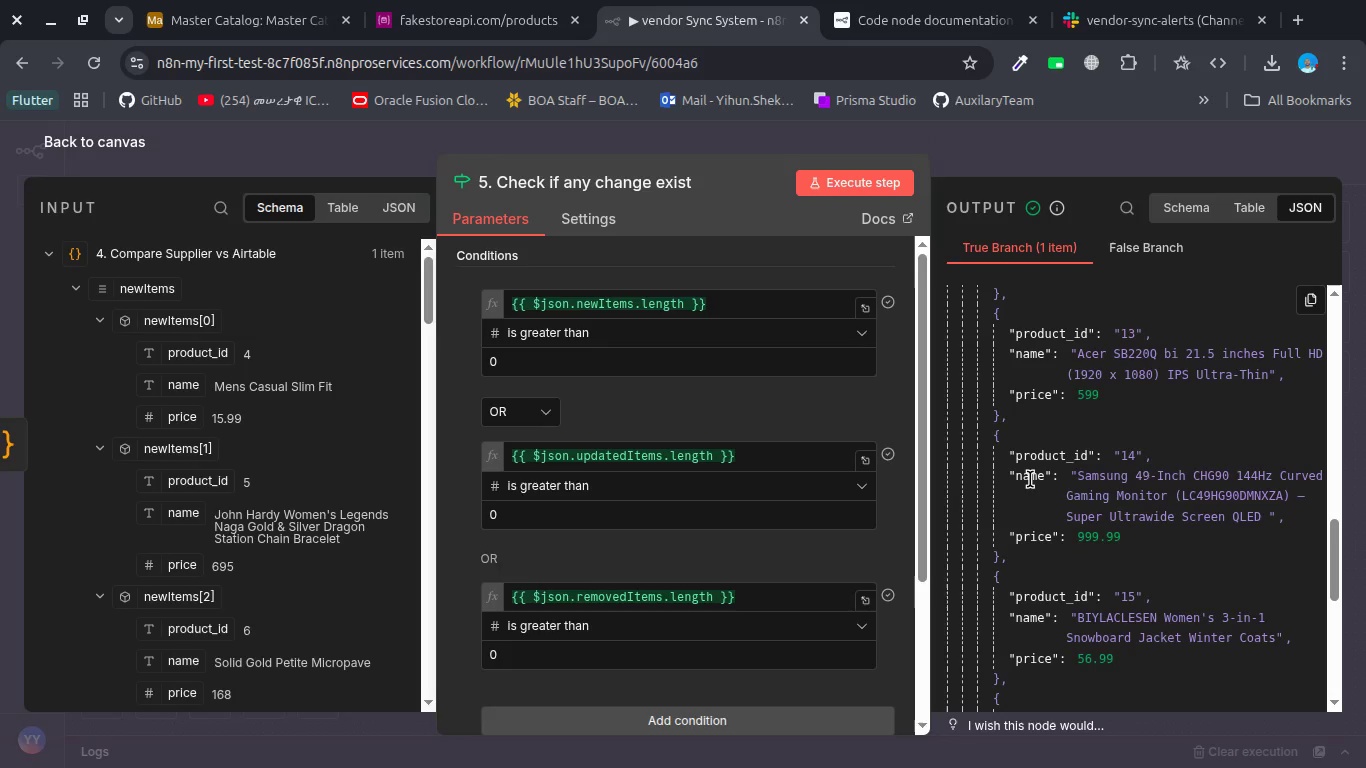 
wait(94.48)
 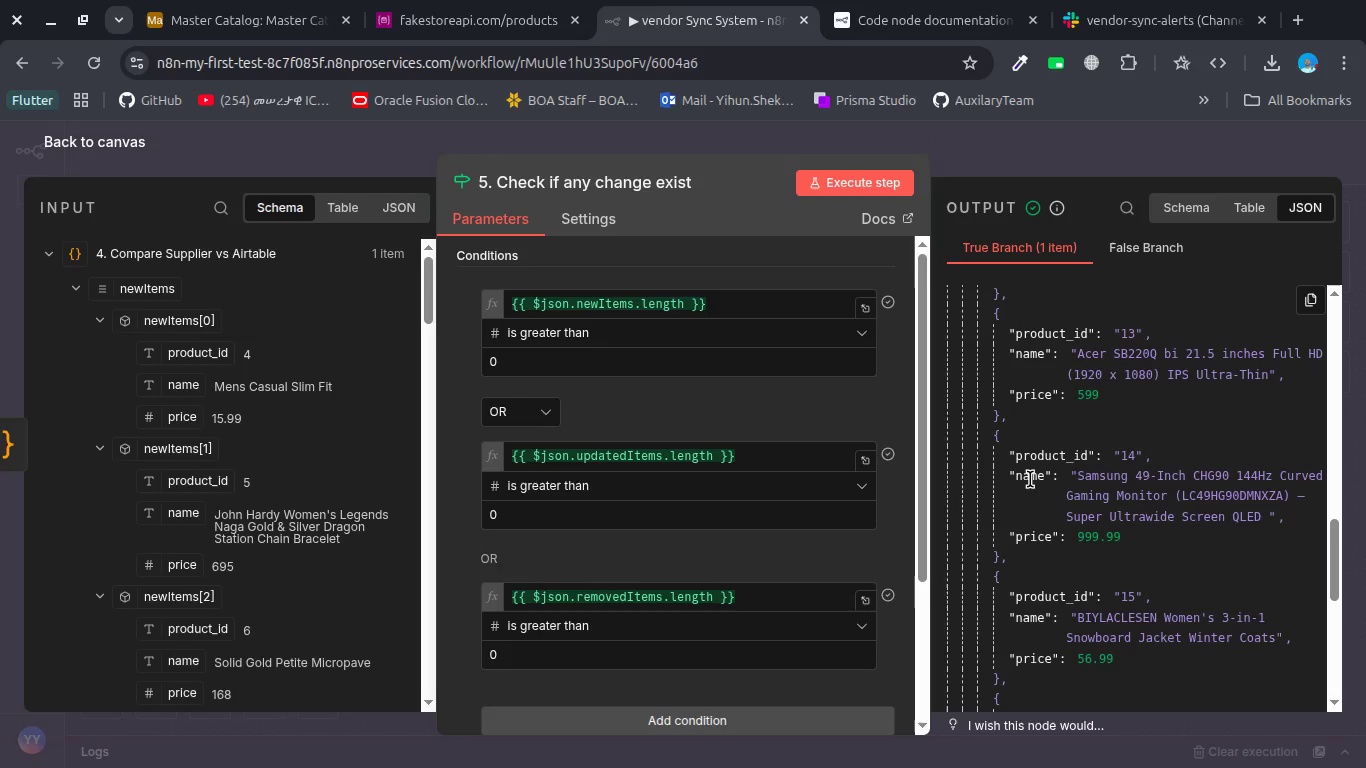 
left_click([798, 142])
 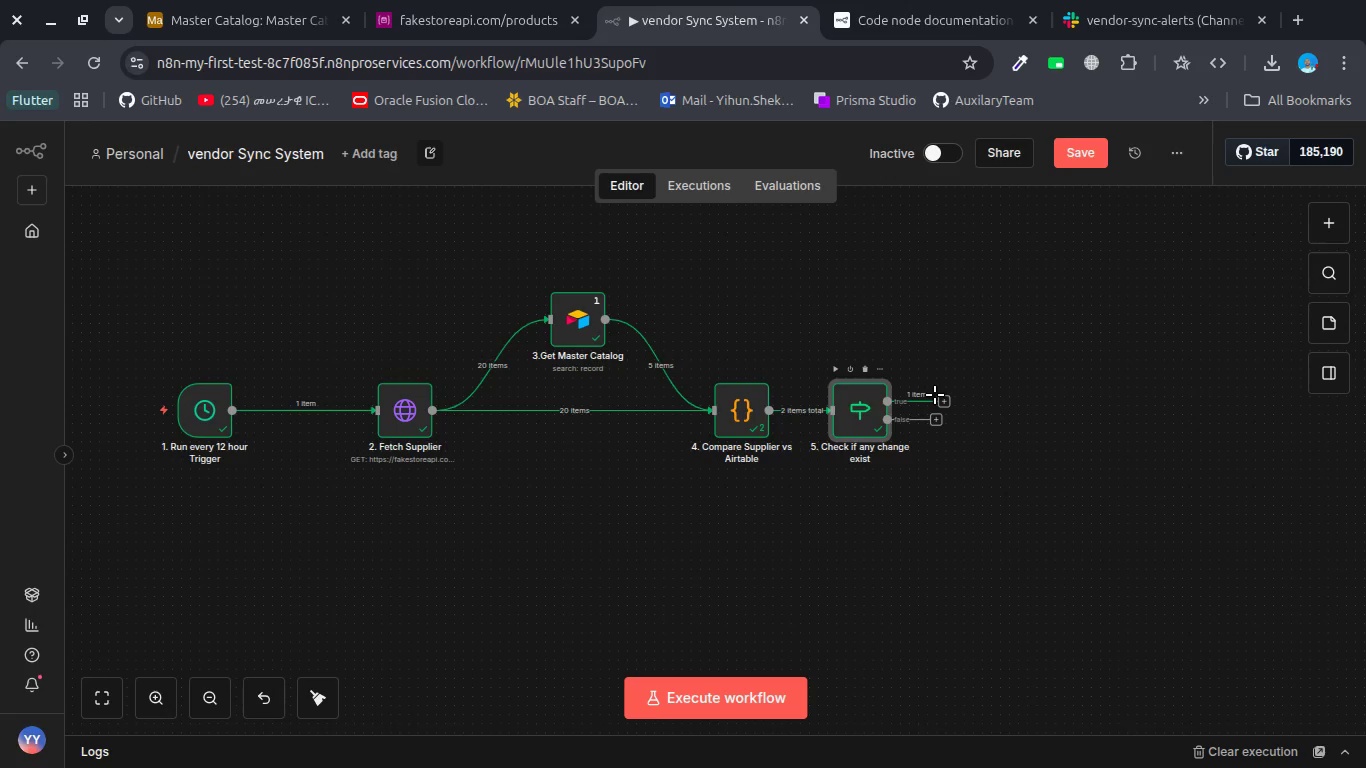 
left_click([941, 399])
 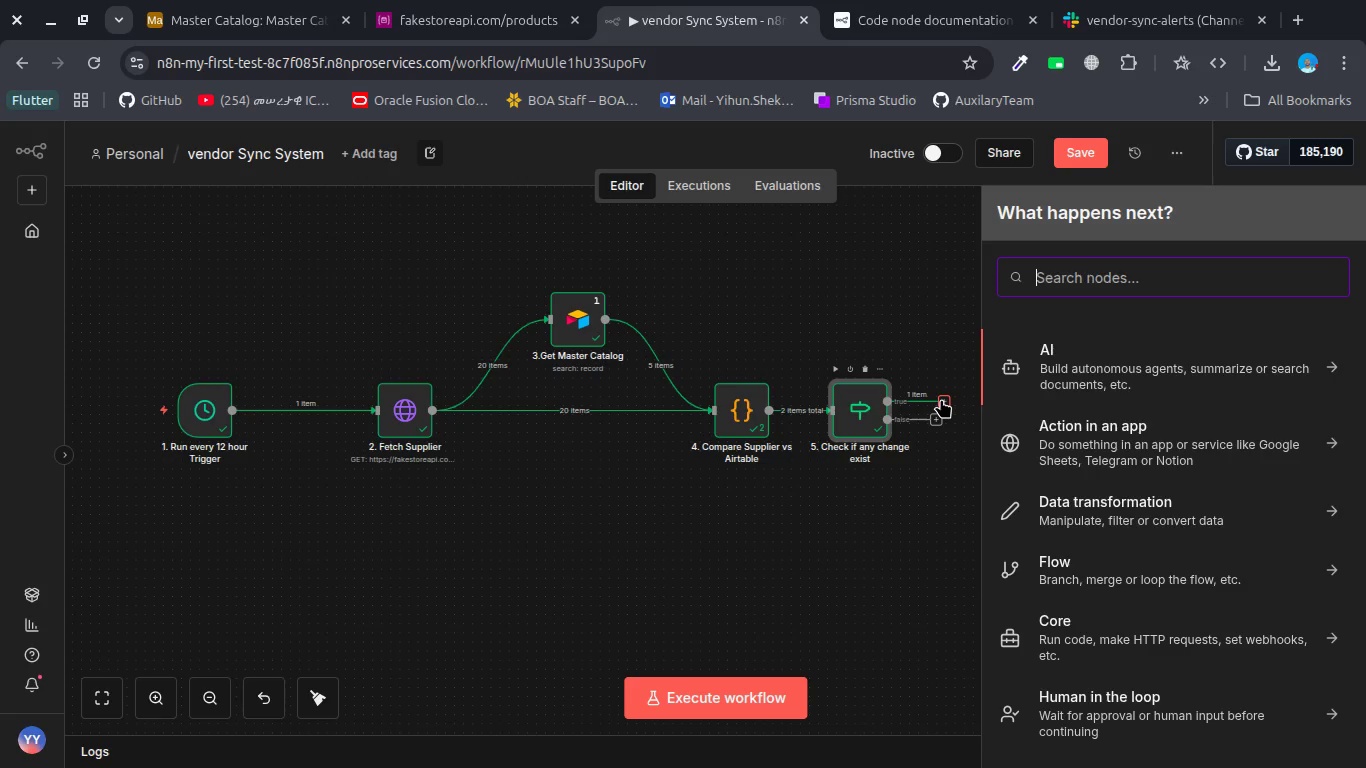 
key(6)
 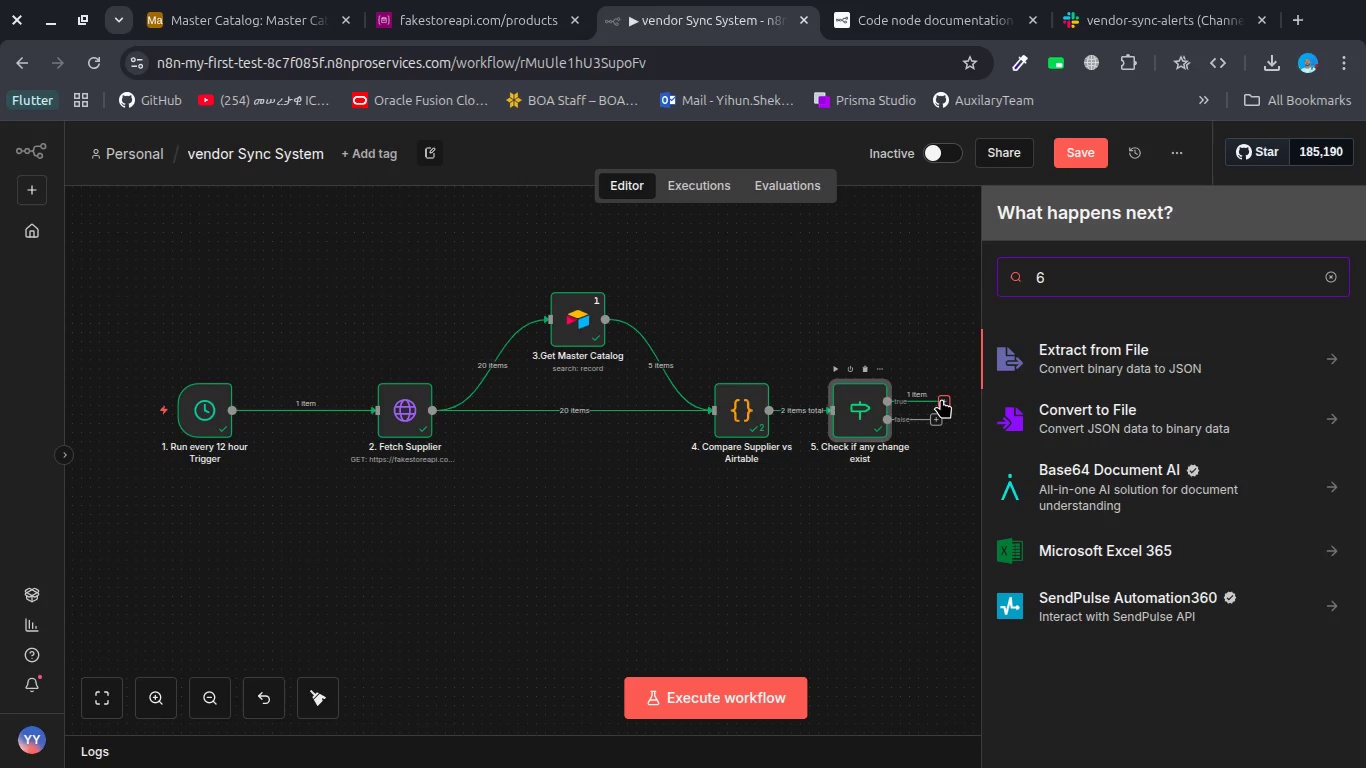 
key(Backspace)
 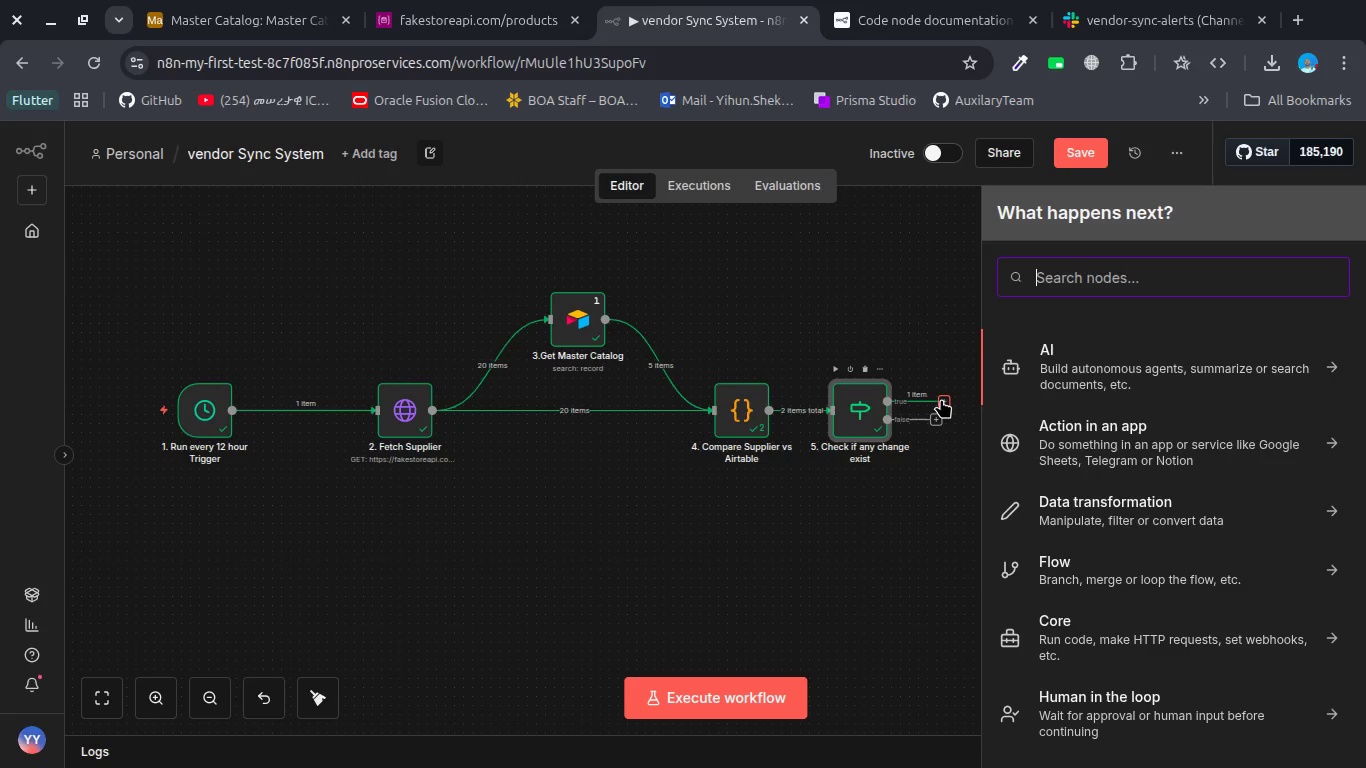 
wait(19.69)
 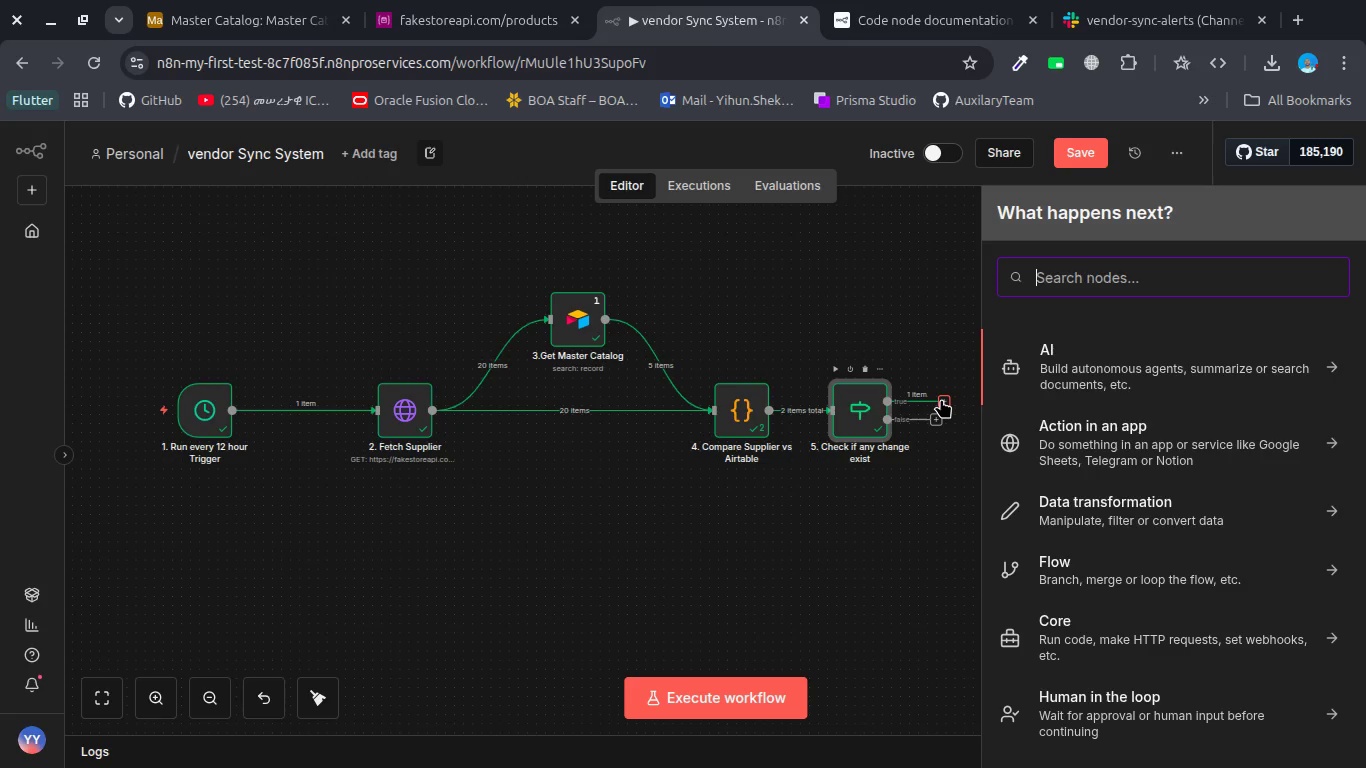 
type(air)
 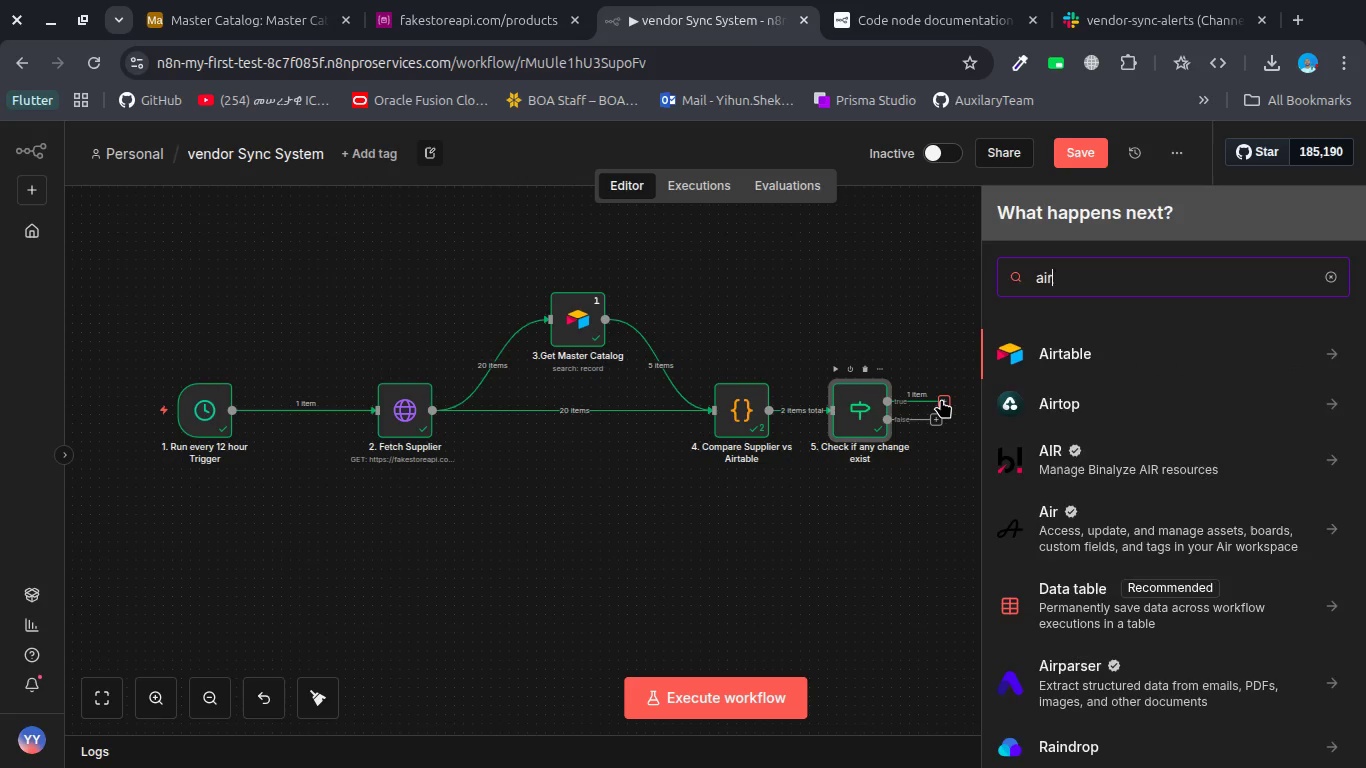 
key(Enter)
 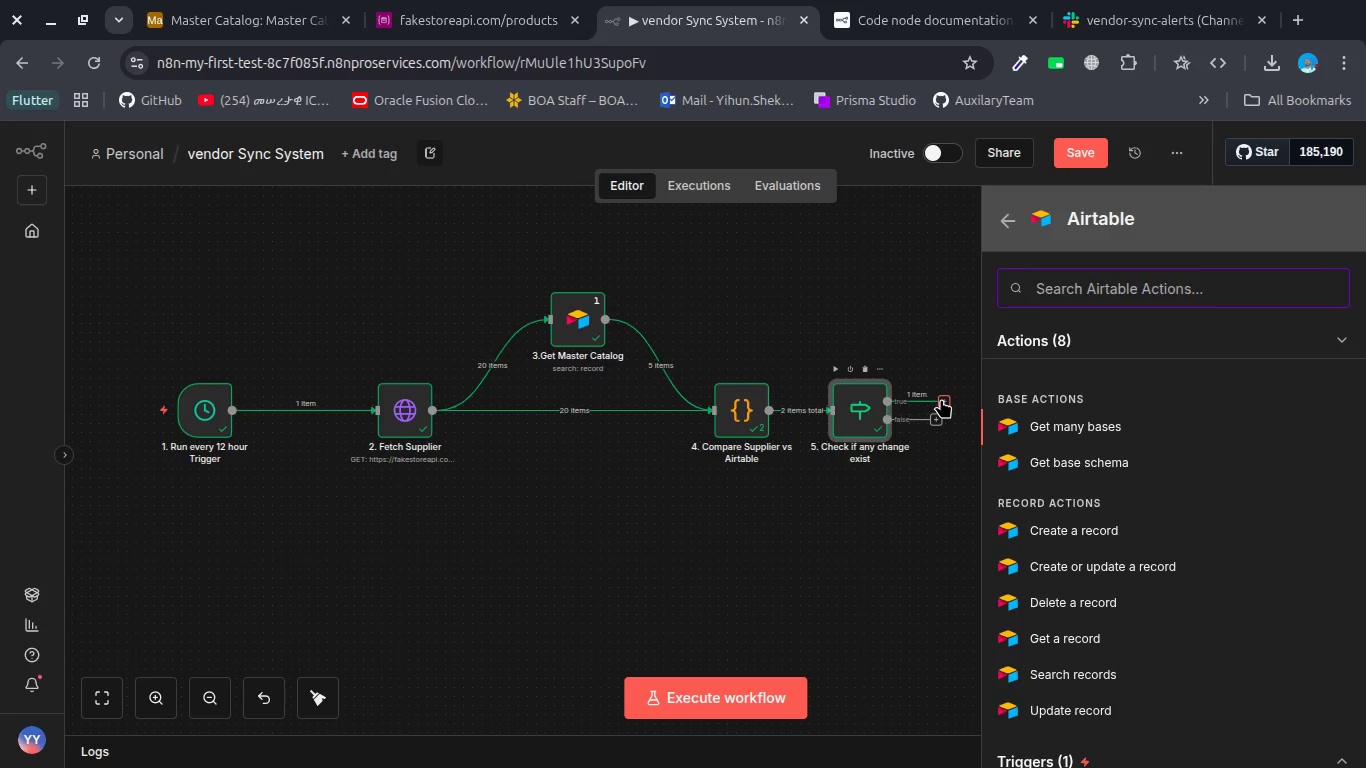 
type(crea)
 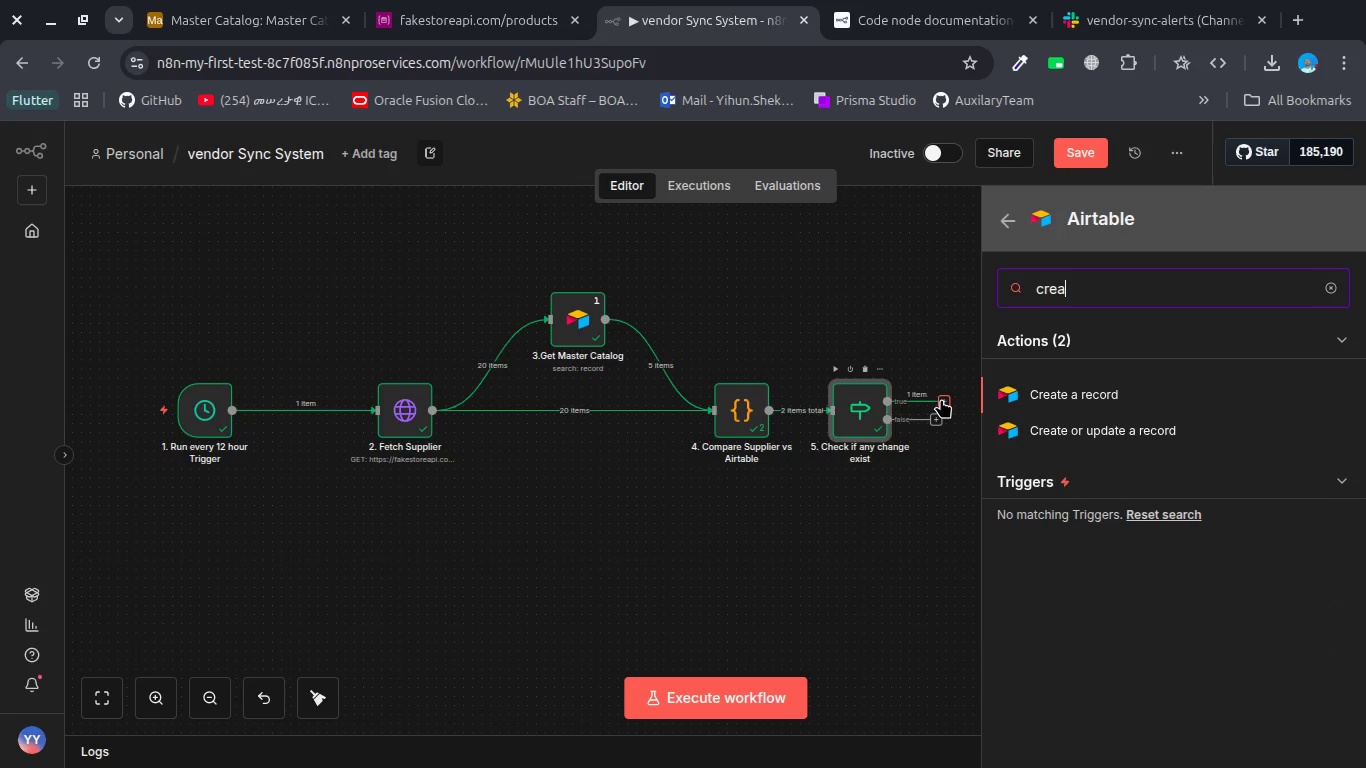 
key(Enter)
 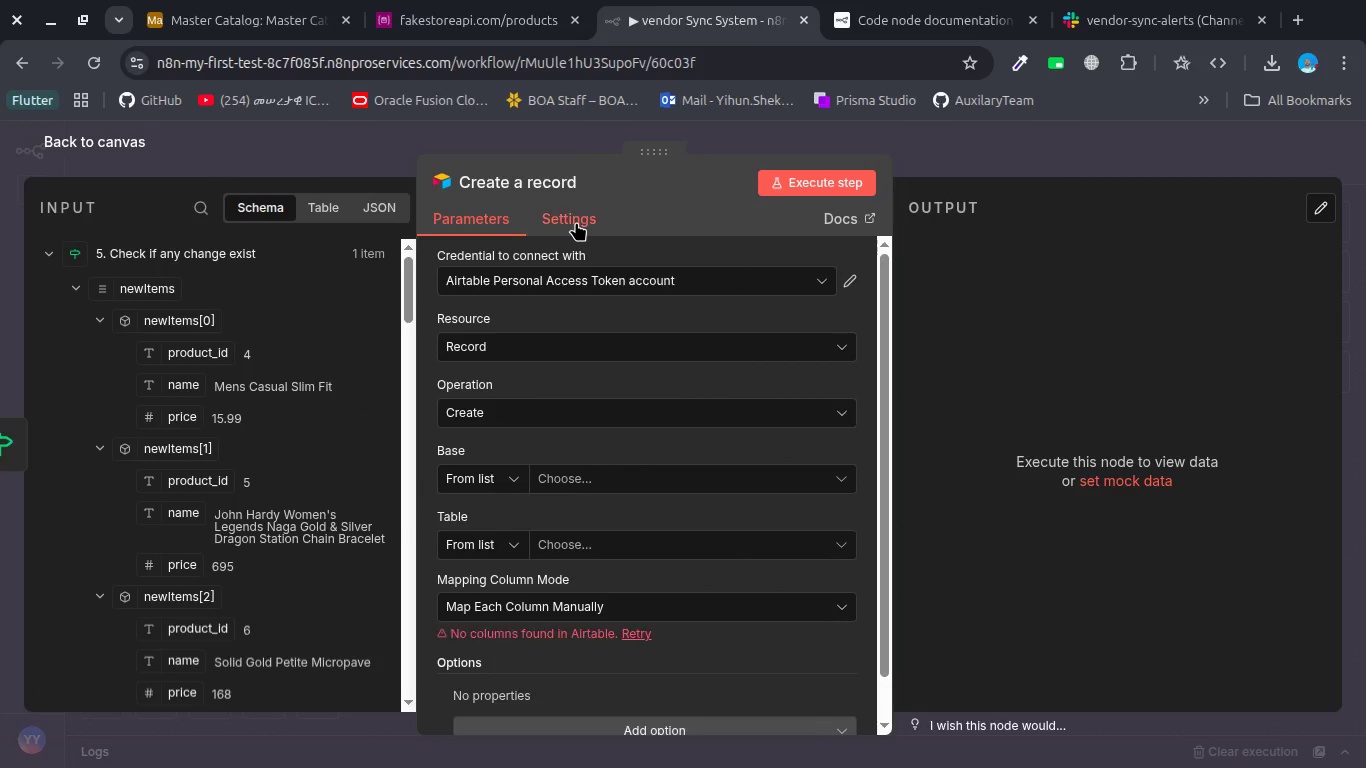 
left_click([521, 173])
 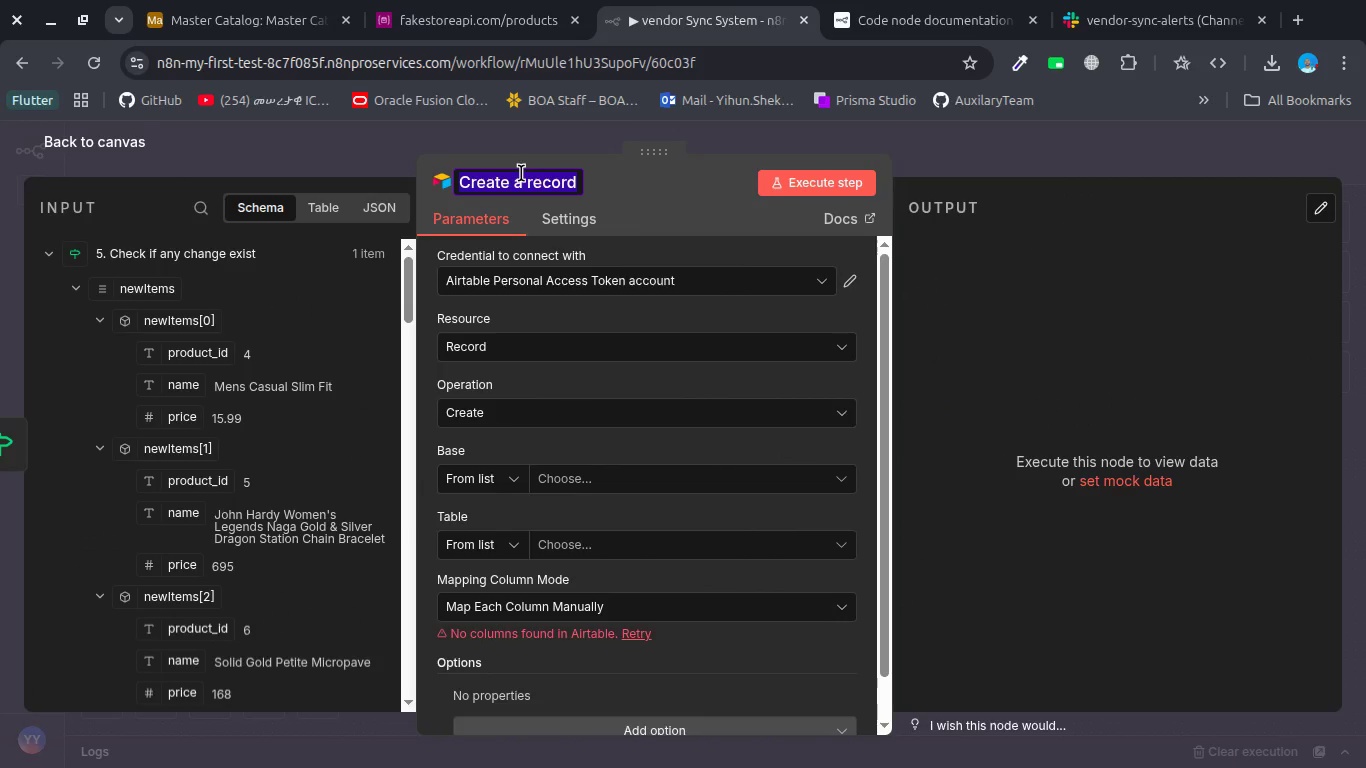 
type(6A. Create New Items)
 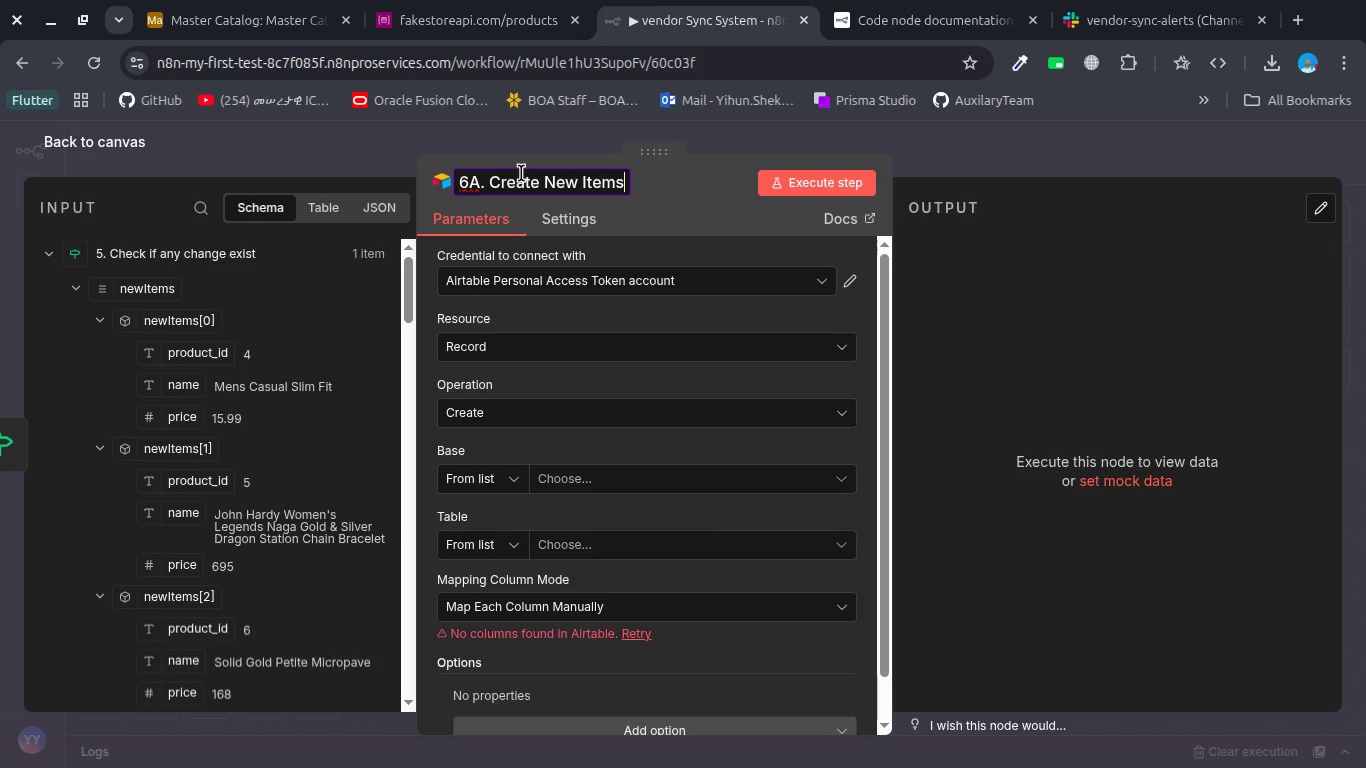 
wait(21.19)
 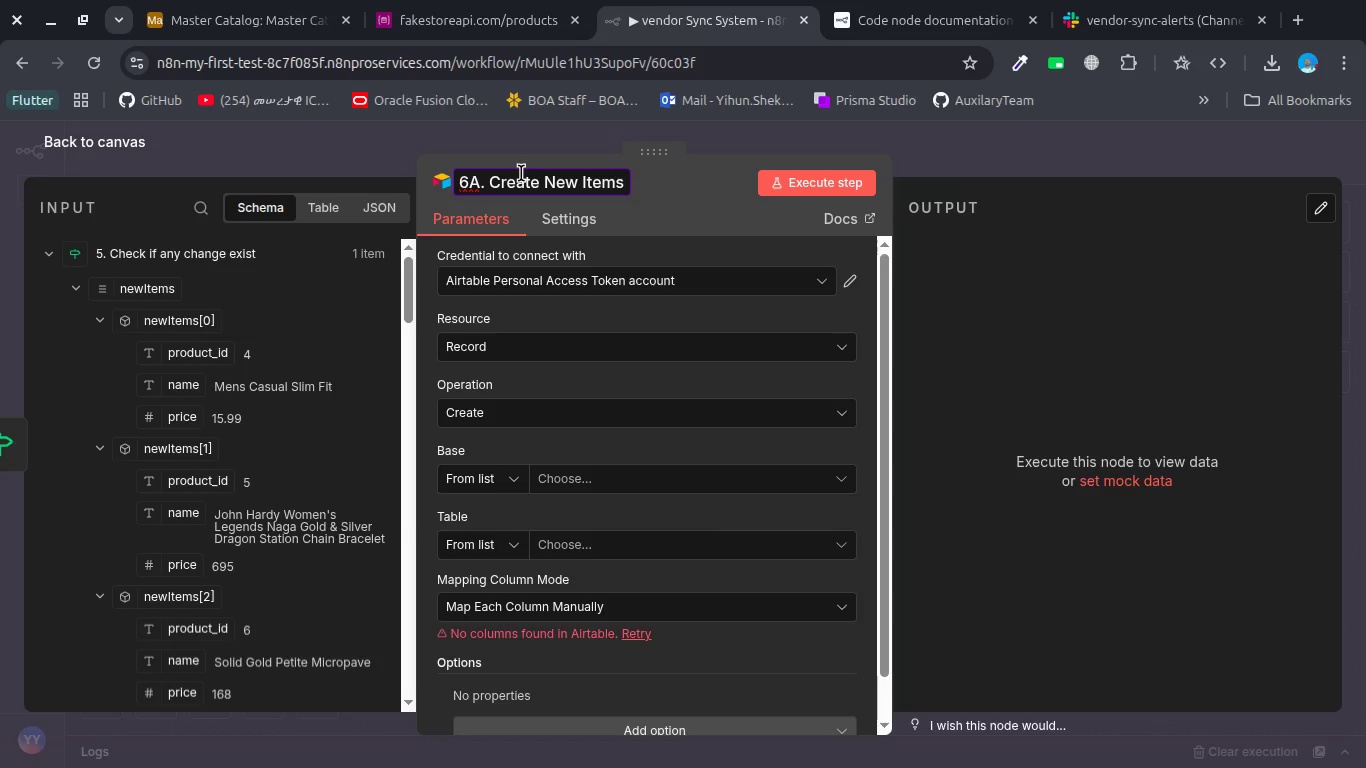 
left_click([569, 473])
 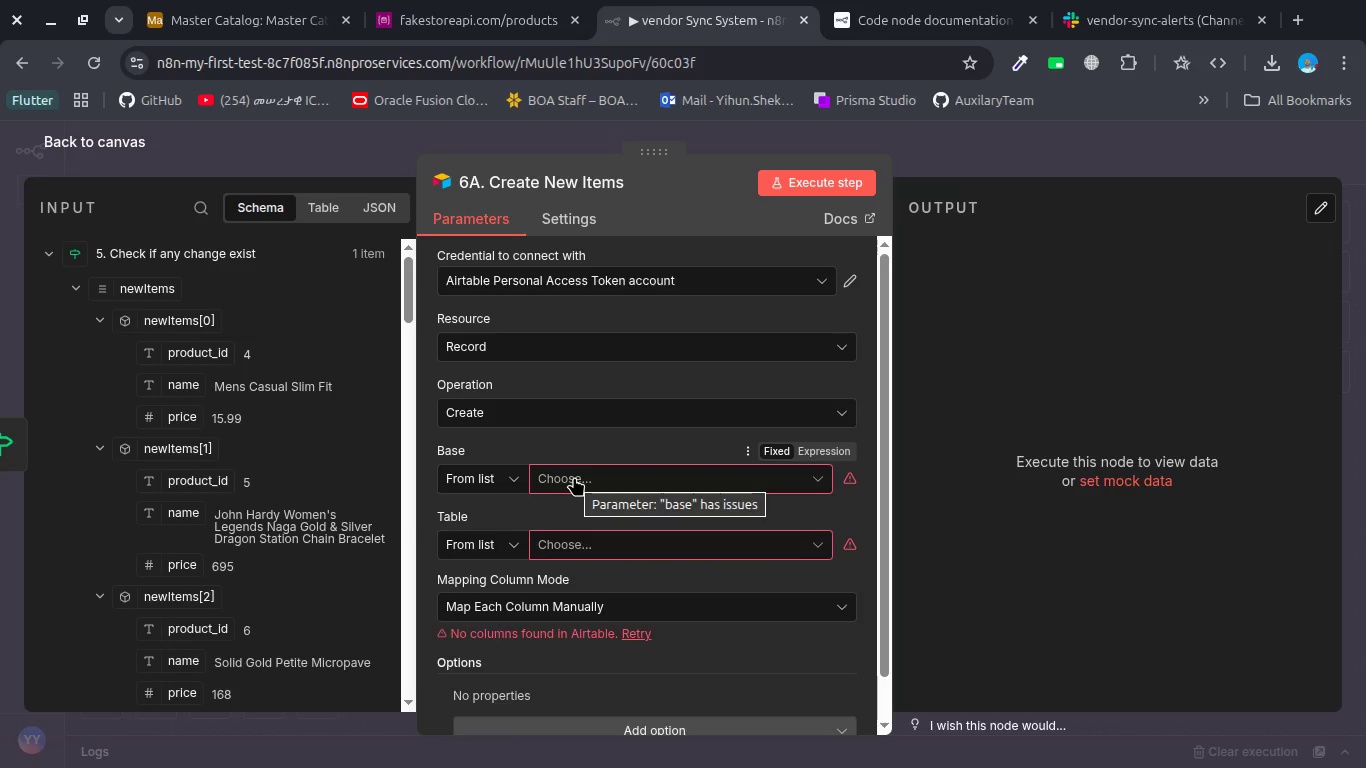 
left_click([574, 477])
 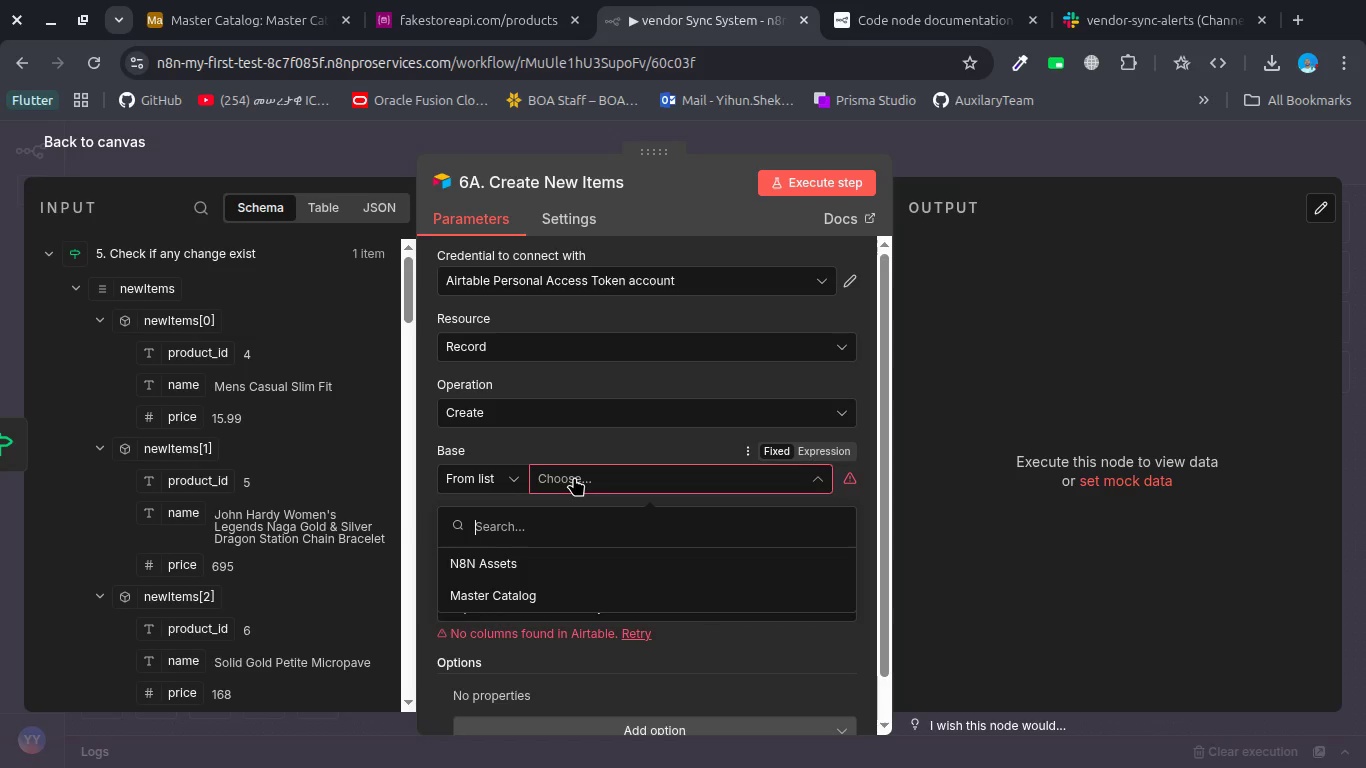 
wait(62.12)
 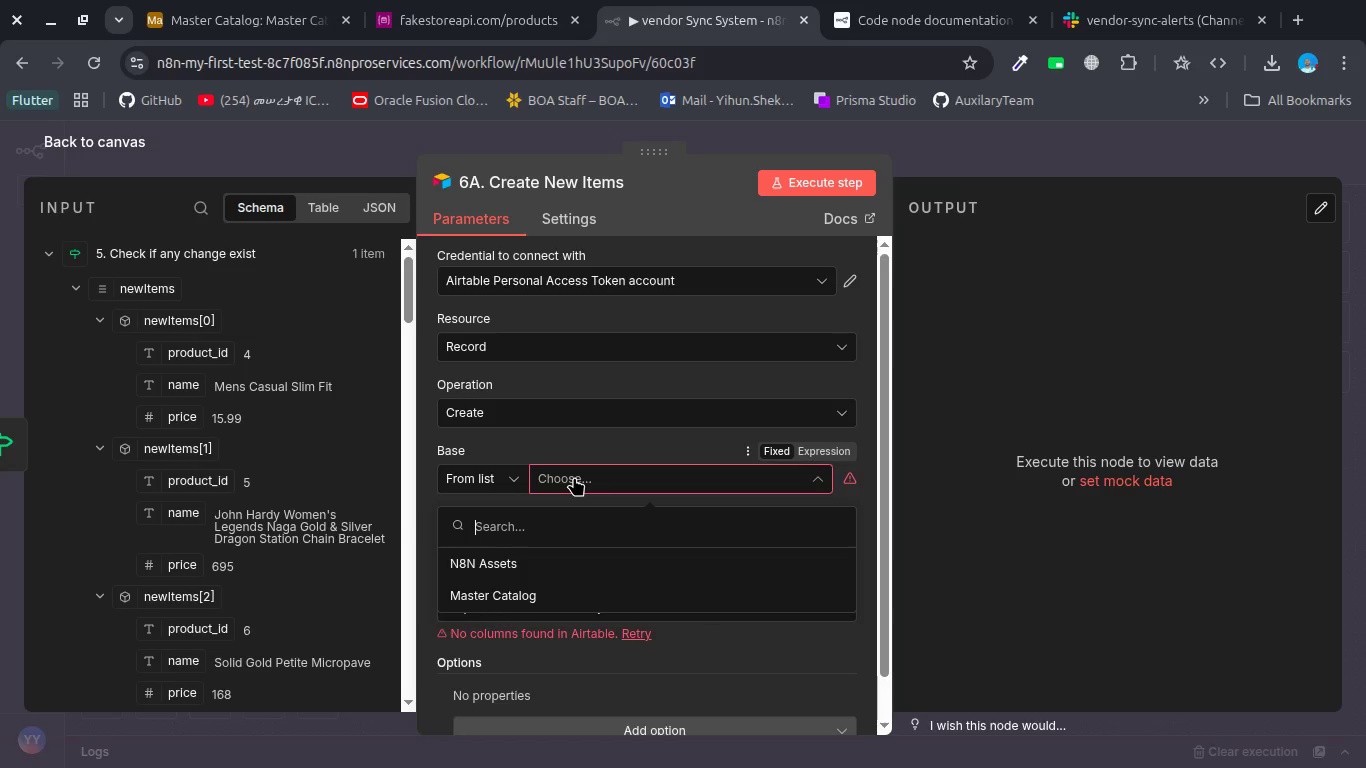 
left_click([546, 599])
 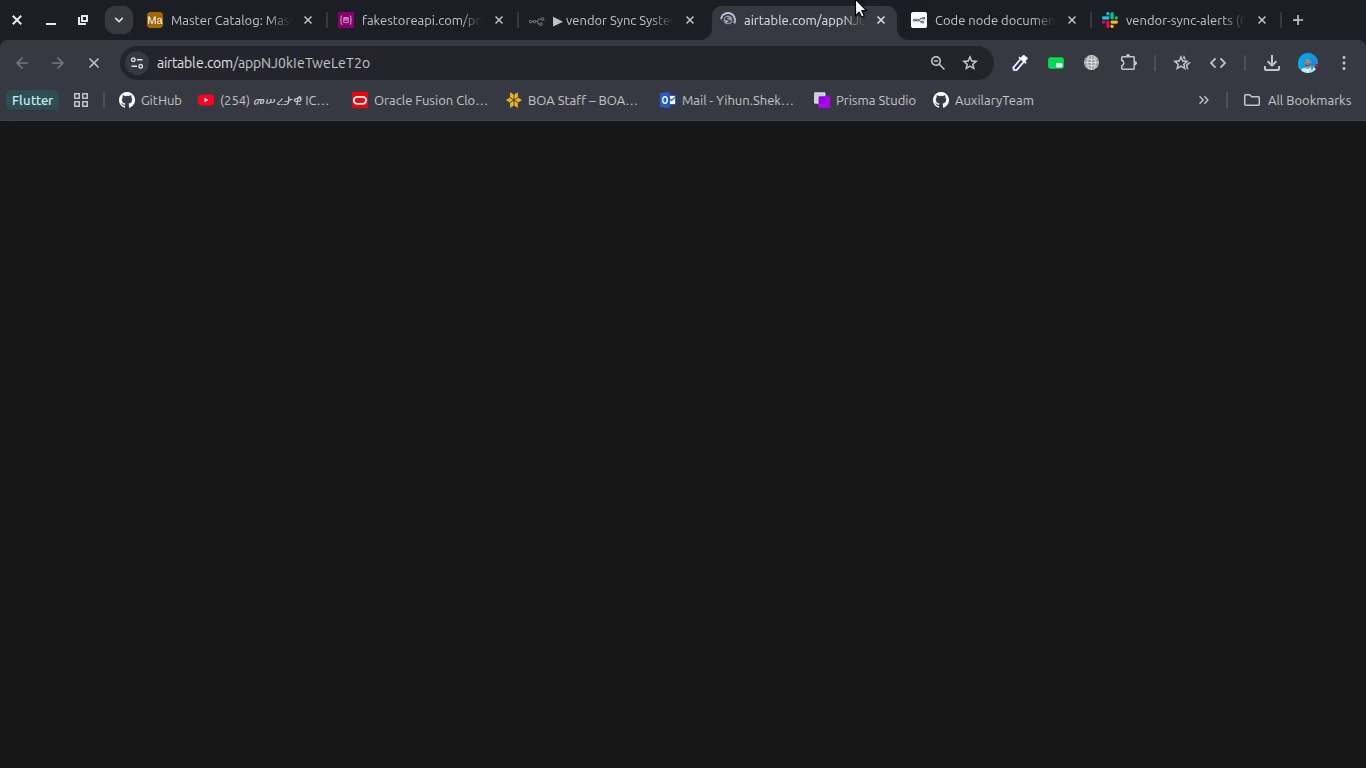 
left_click([880, 17])
 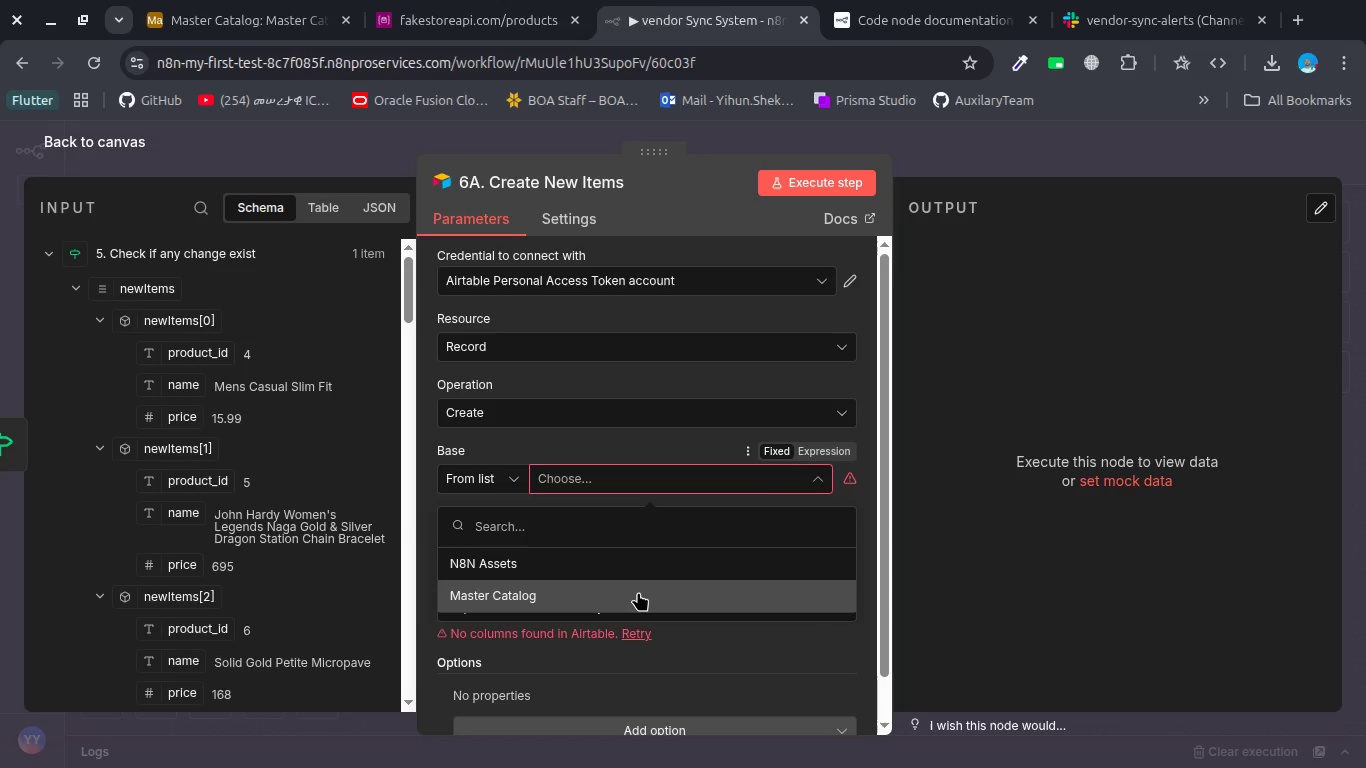 
left_click([584, 593])
 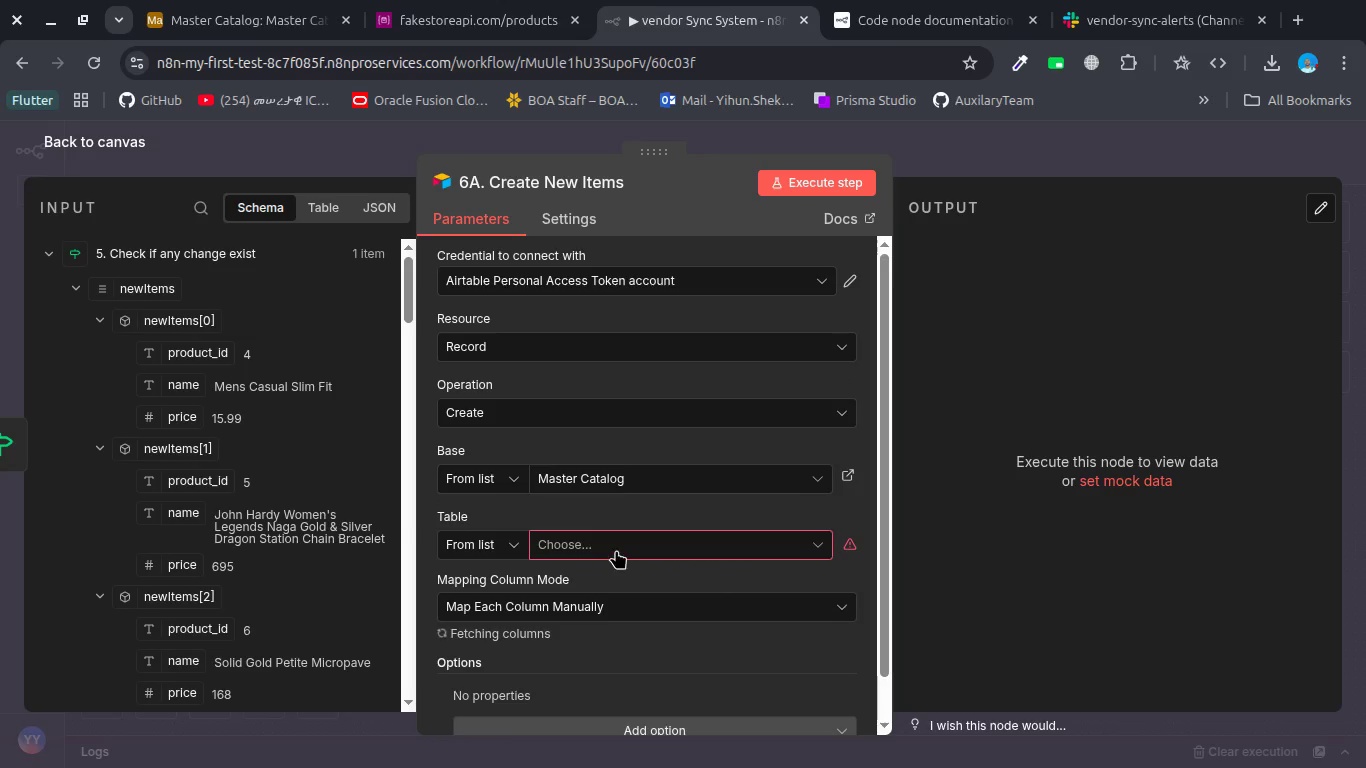 
left_click([625, 539])
 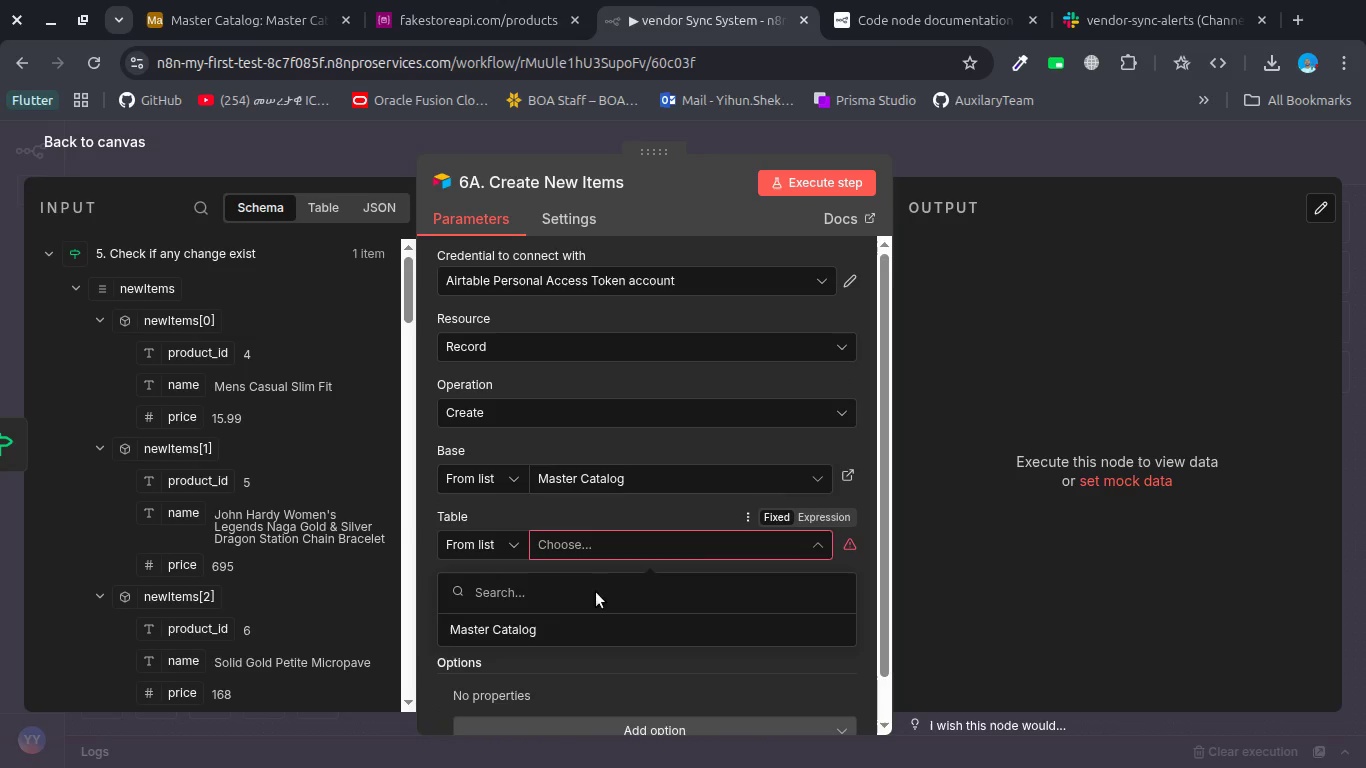 
left_click([553, 638])
 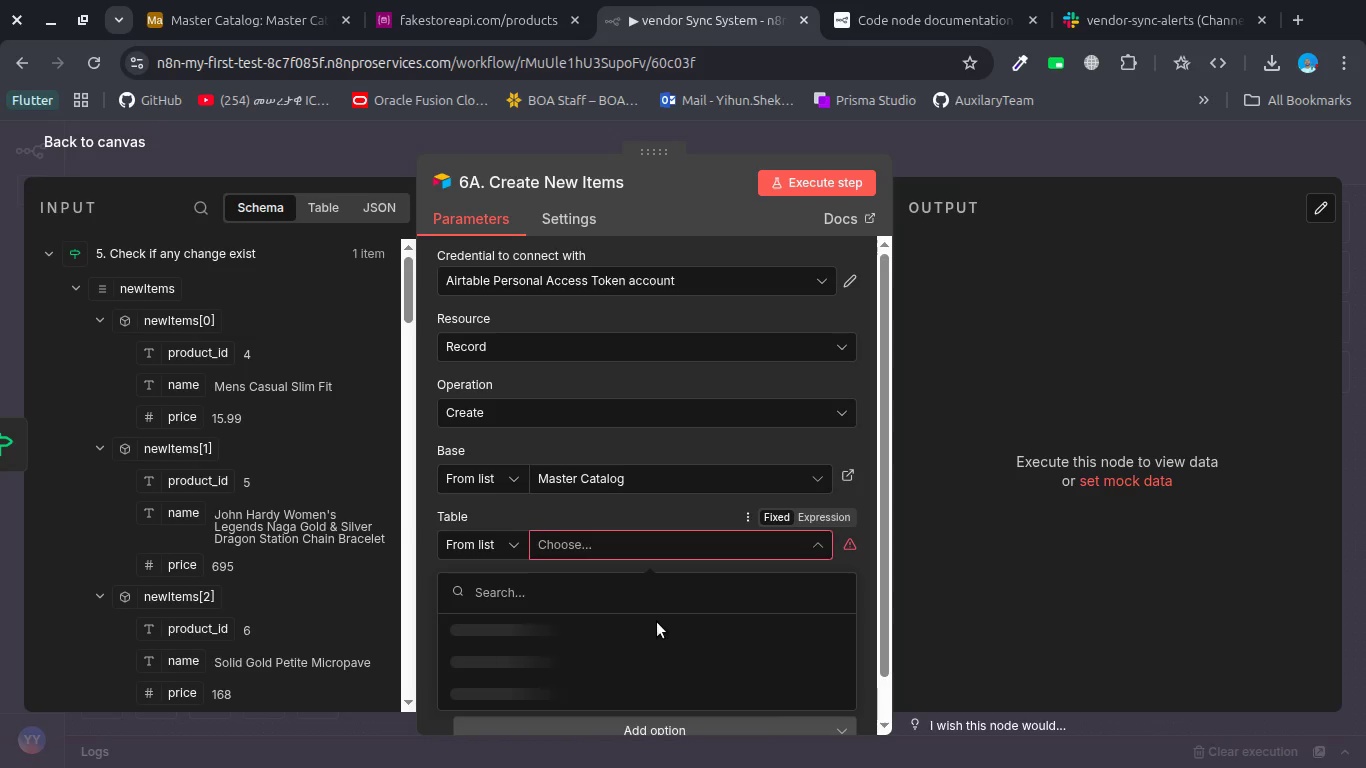 
wait(11.5)
 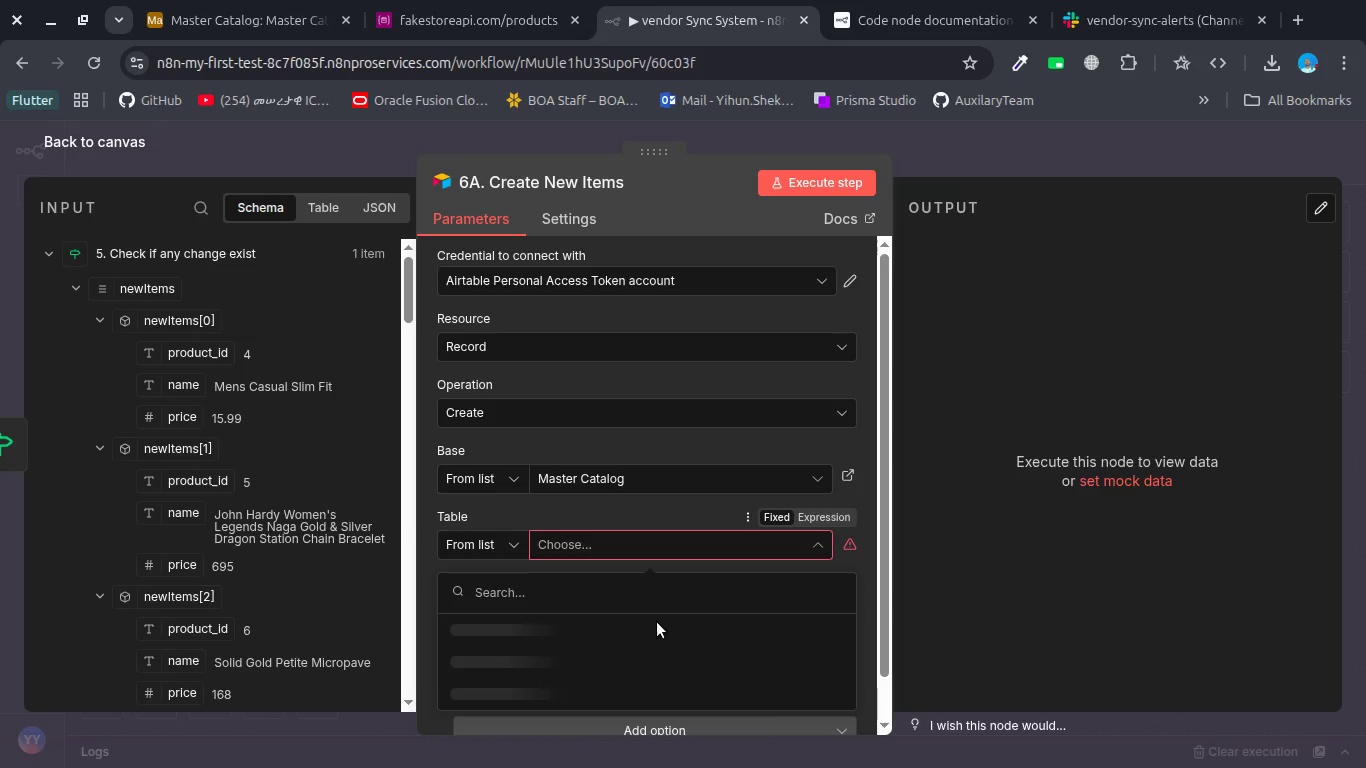 
left_click([243, 26])
 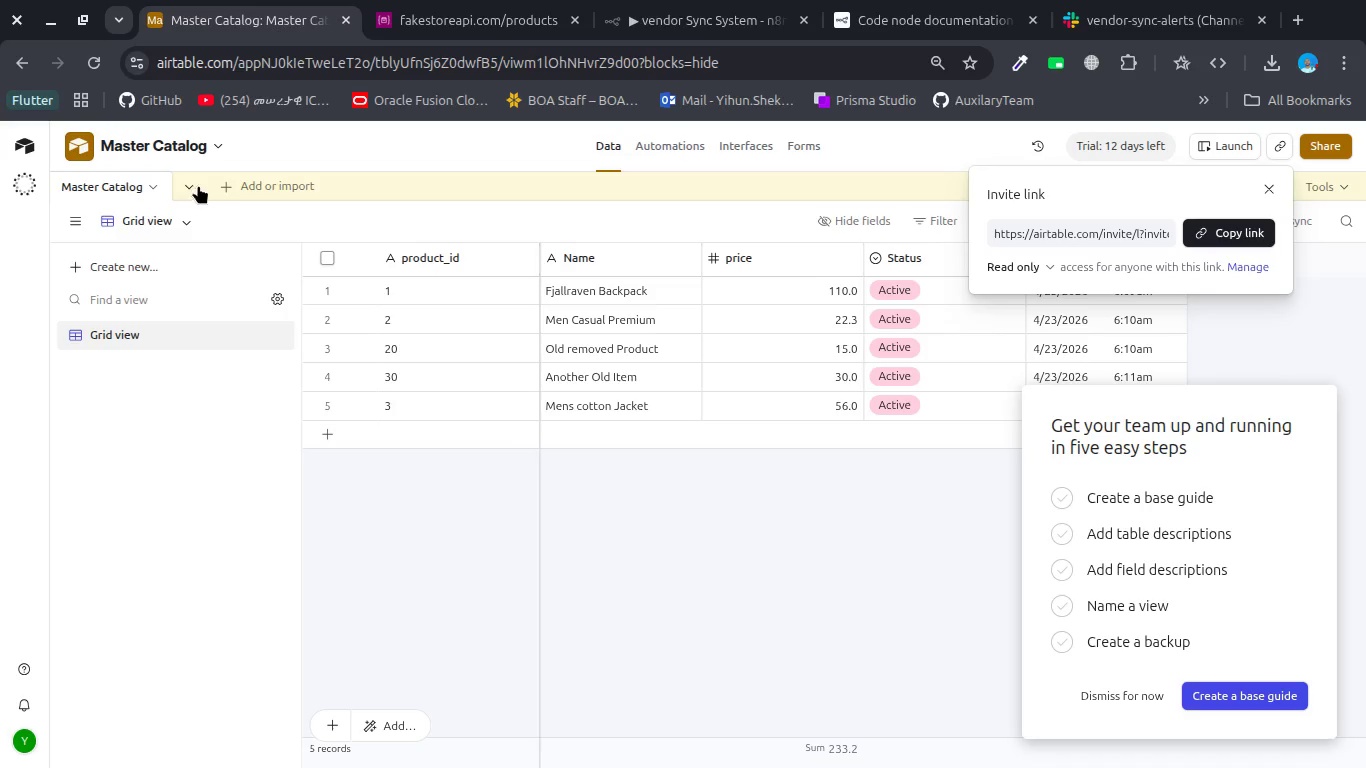 
left_click([234, 184])
 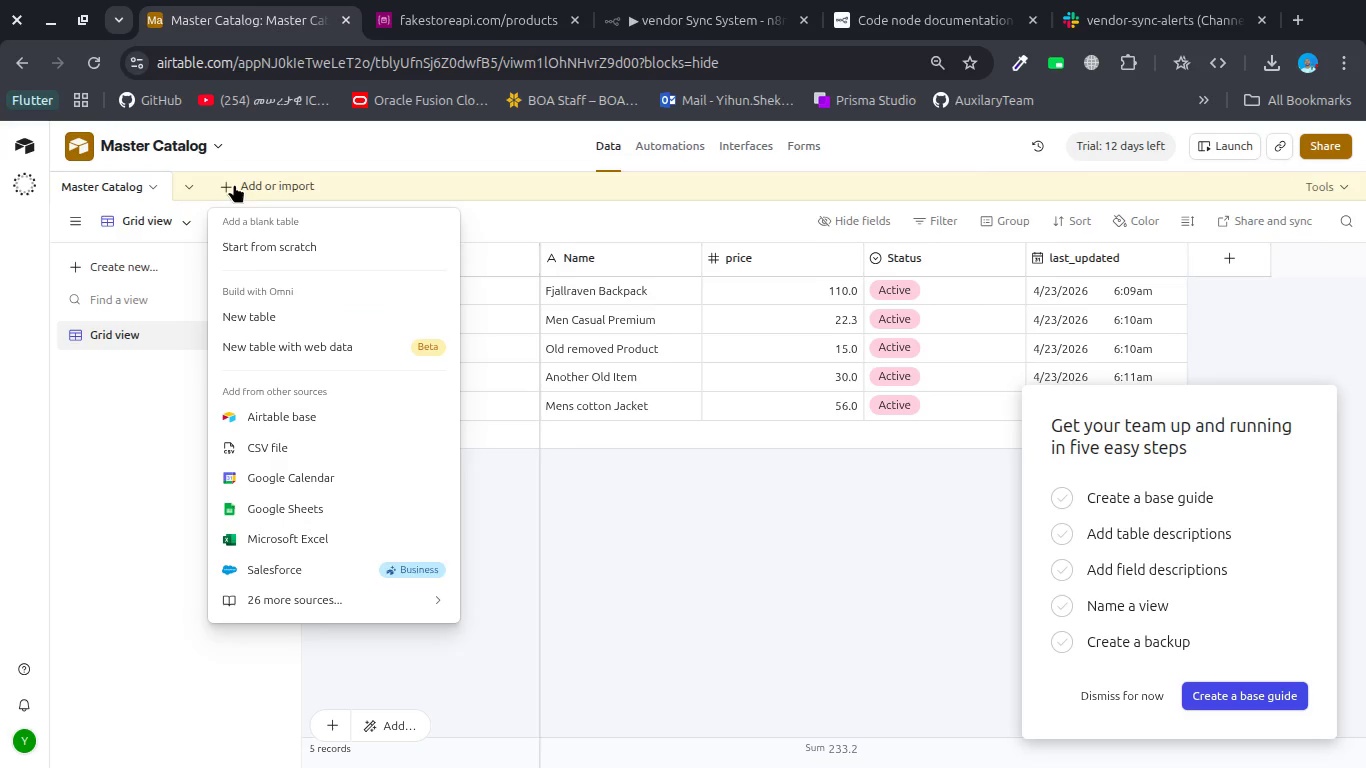 
left_click([589, 517])
 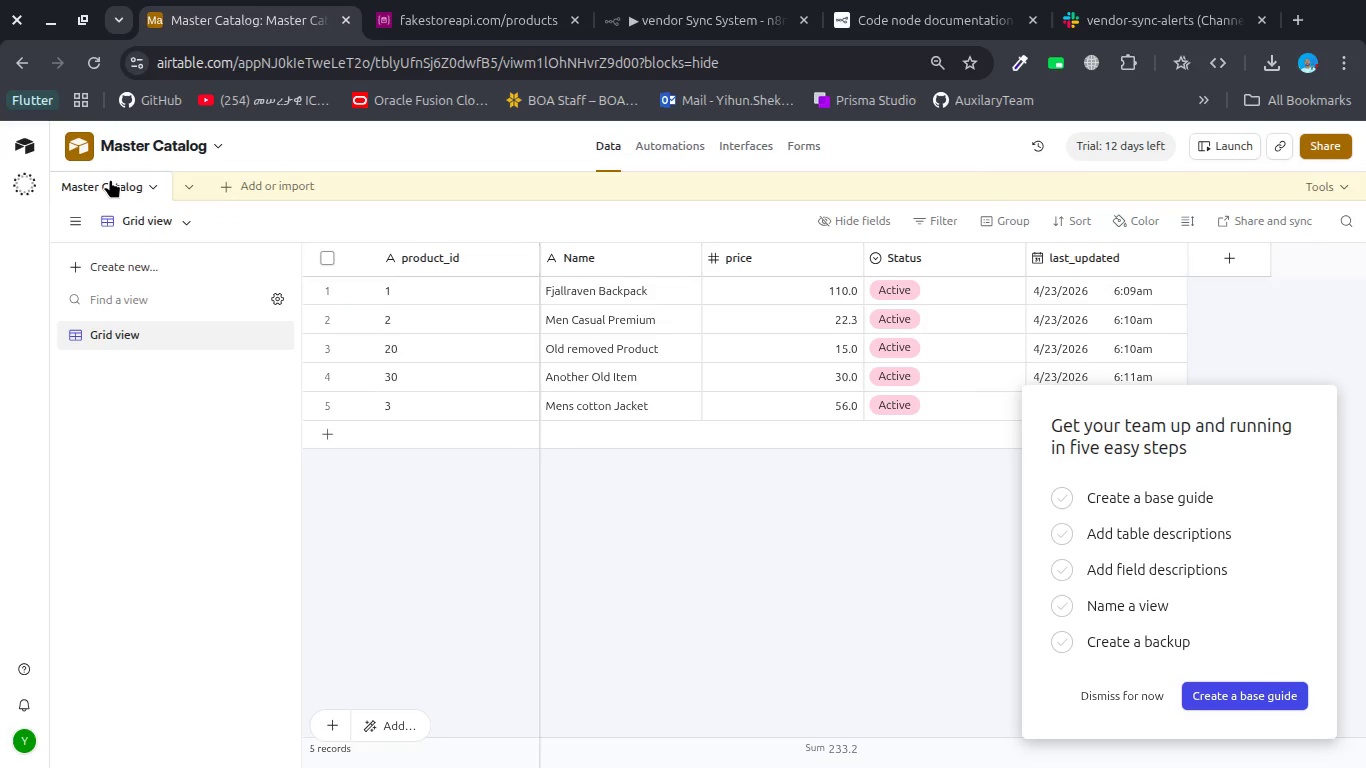 
right_click([110, 179])
 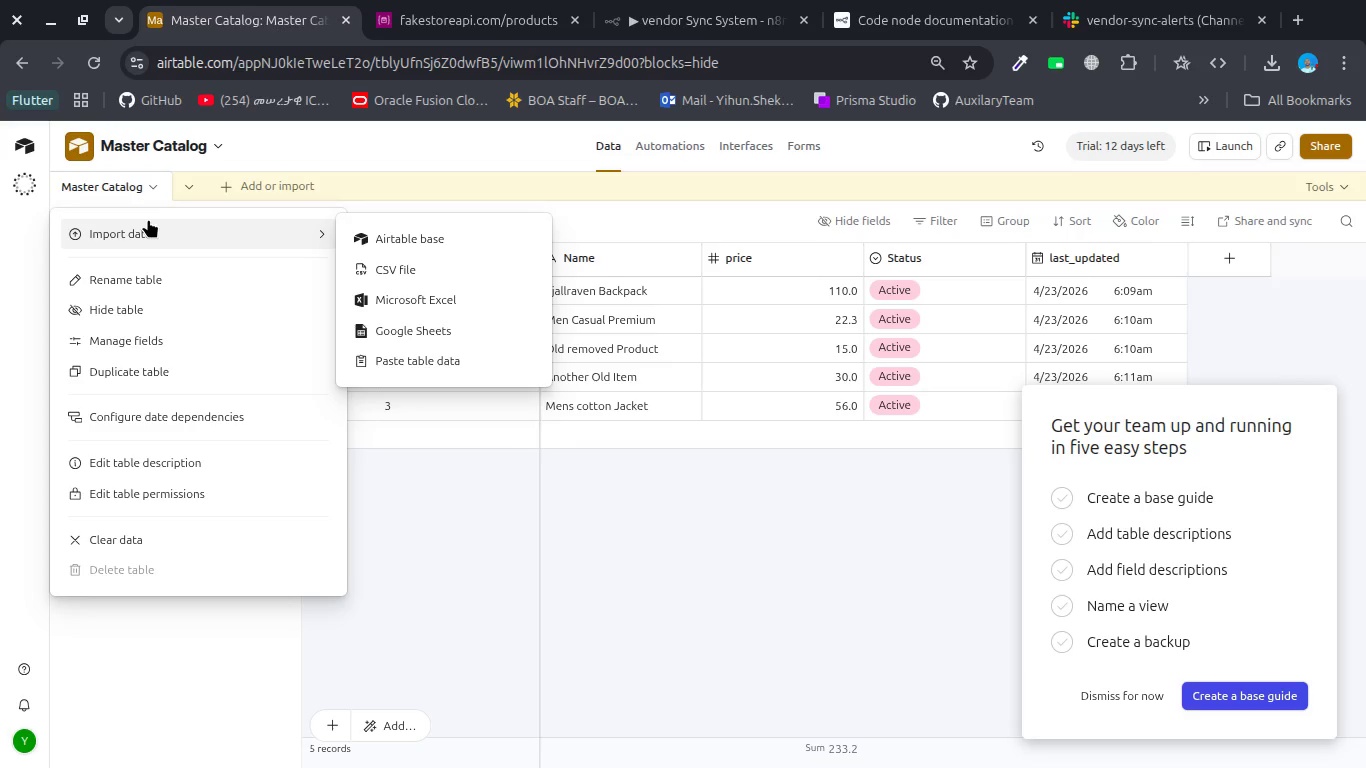 
wait(7.59)
 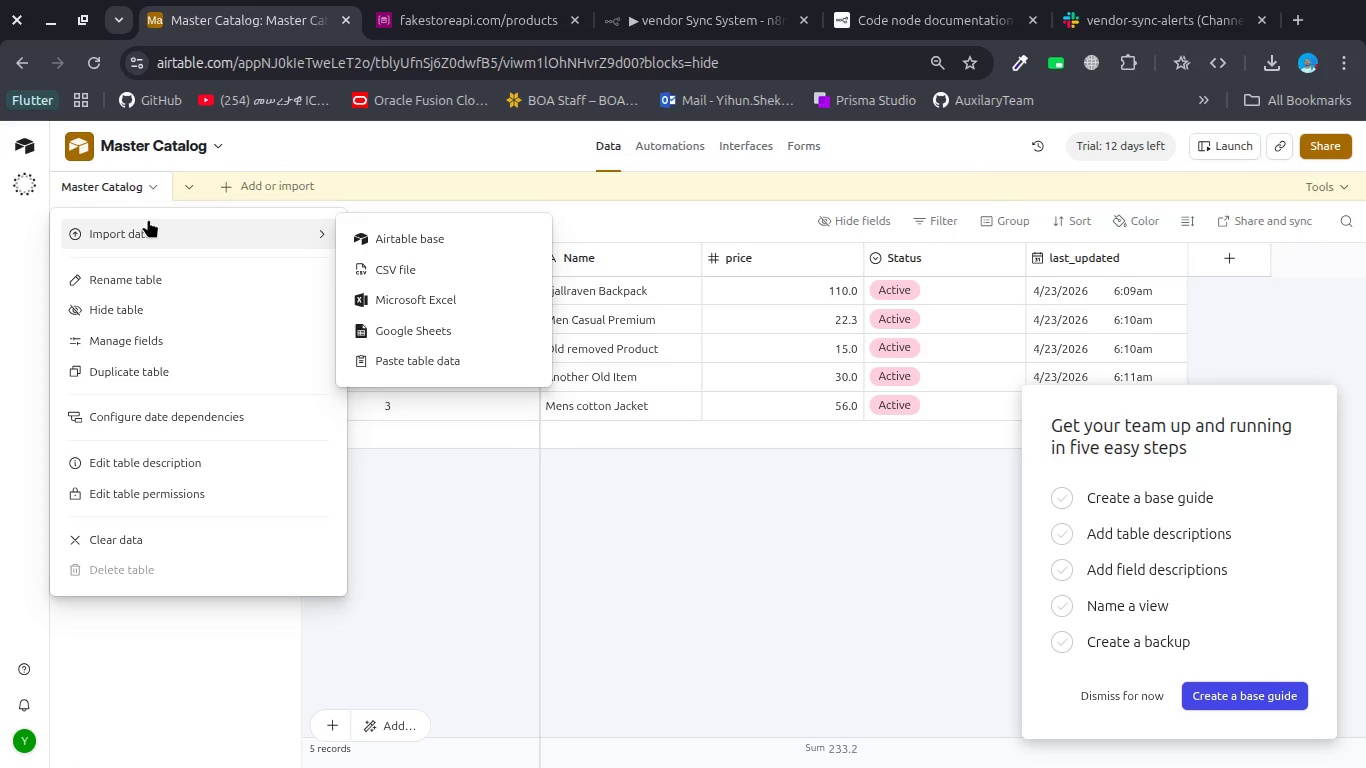 
left_click([243, 187])
 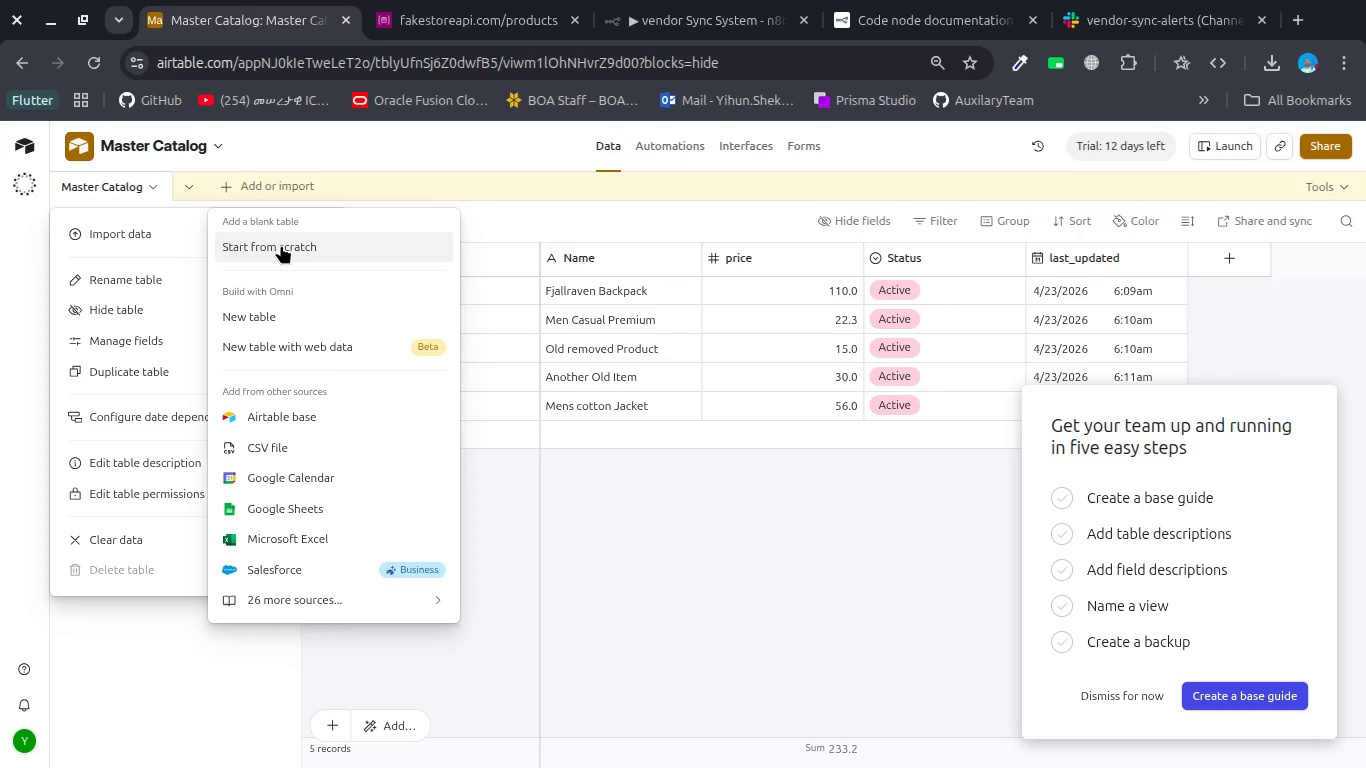 
left_click([281, 245])
 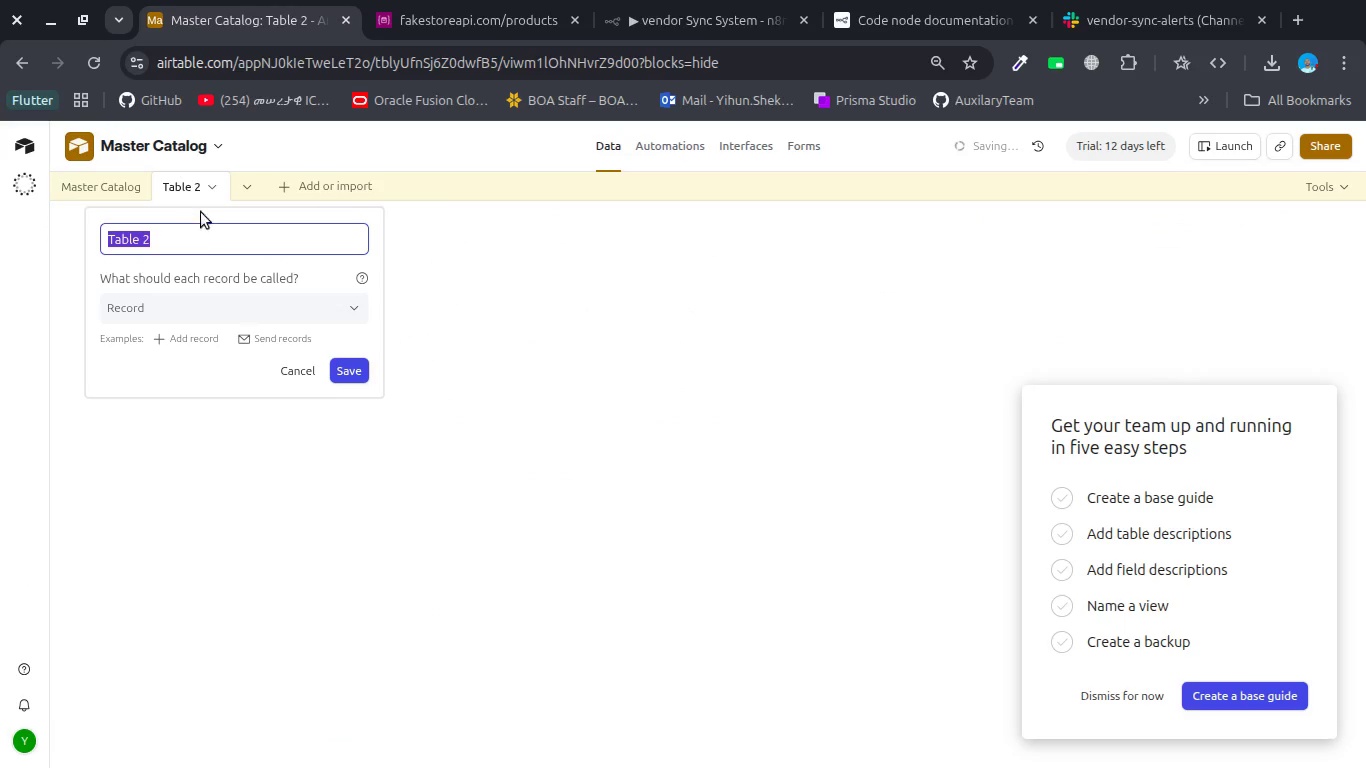 
wait(5.33)
 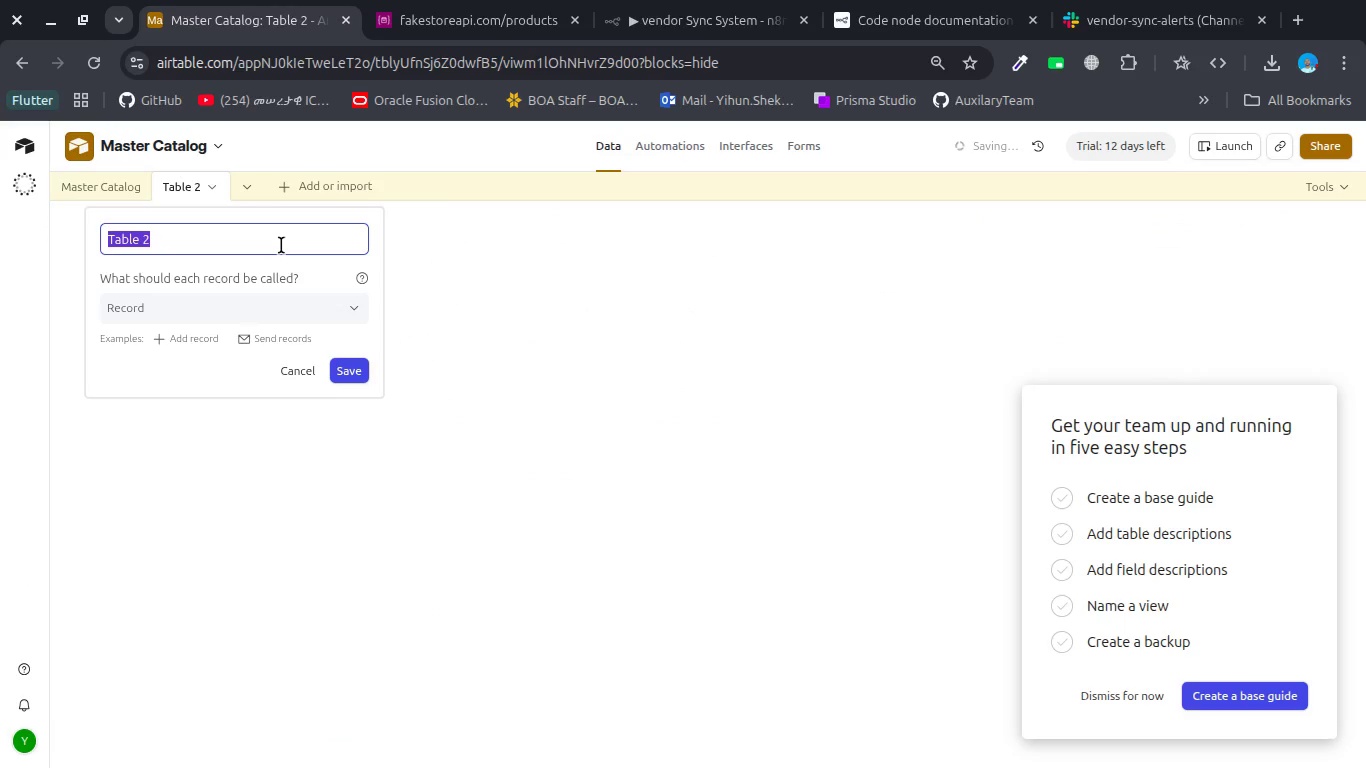 
left_click([303, 372])
 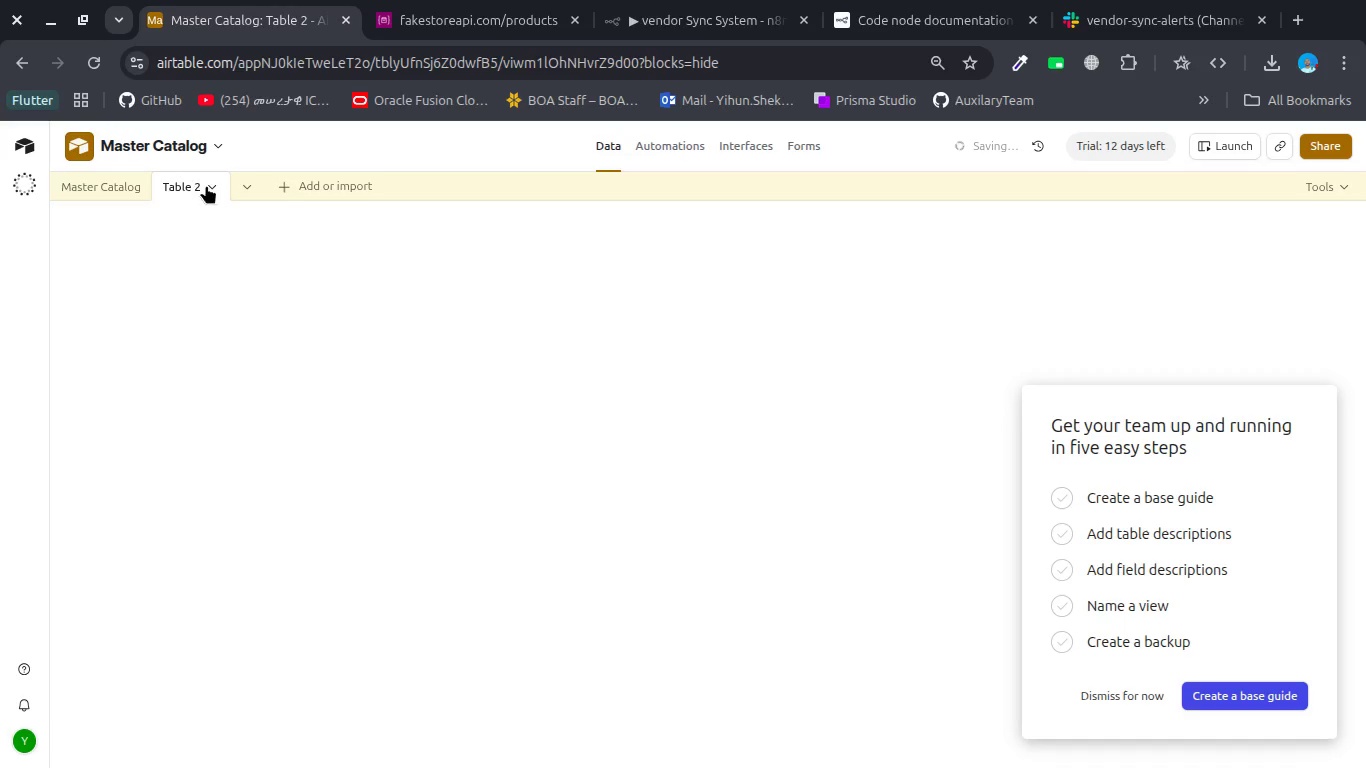 
right_click([192, 187])
 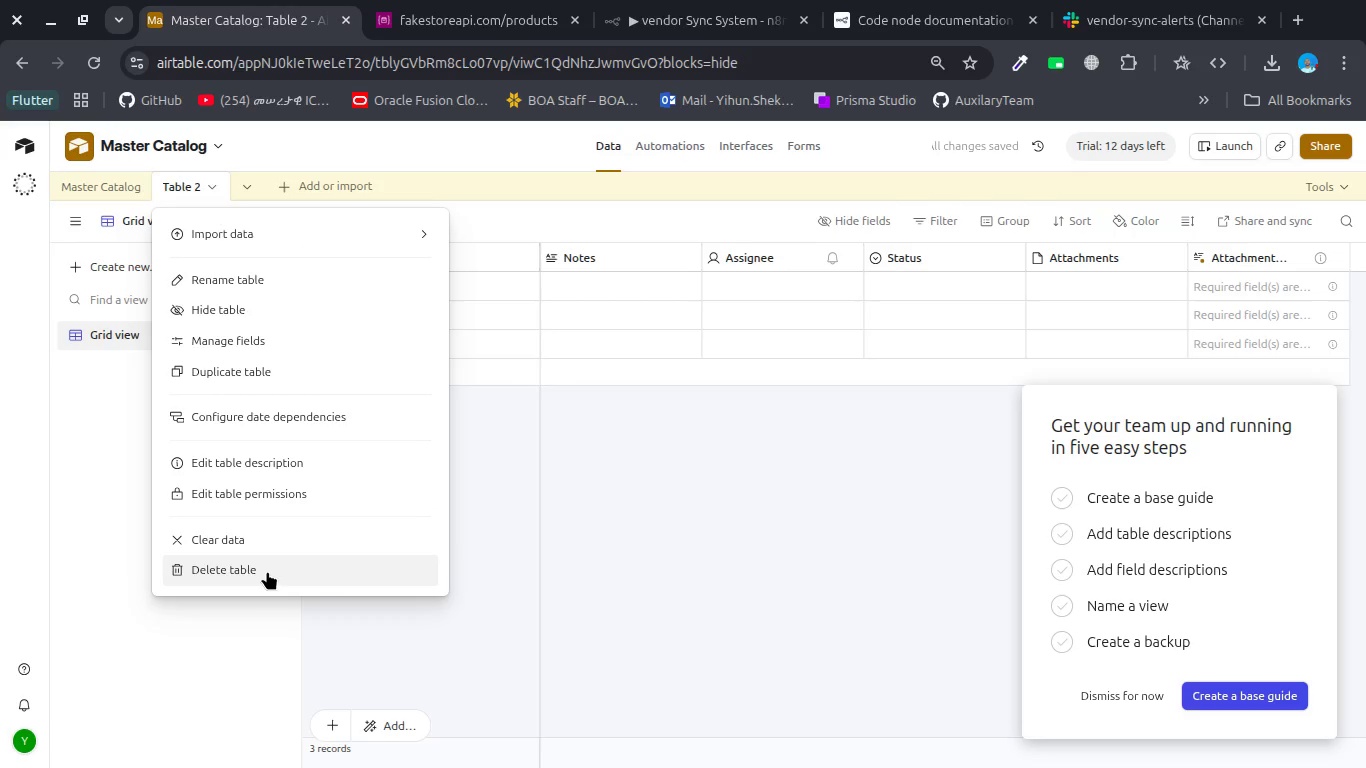 
left_click([263, 568])
 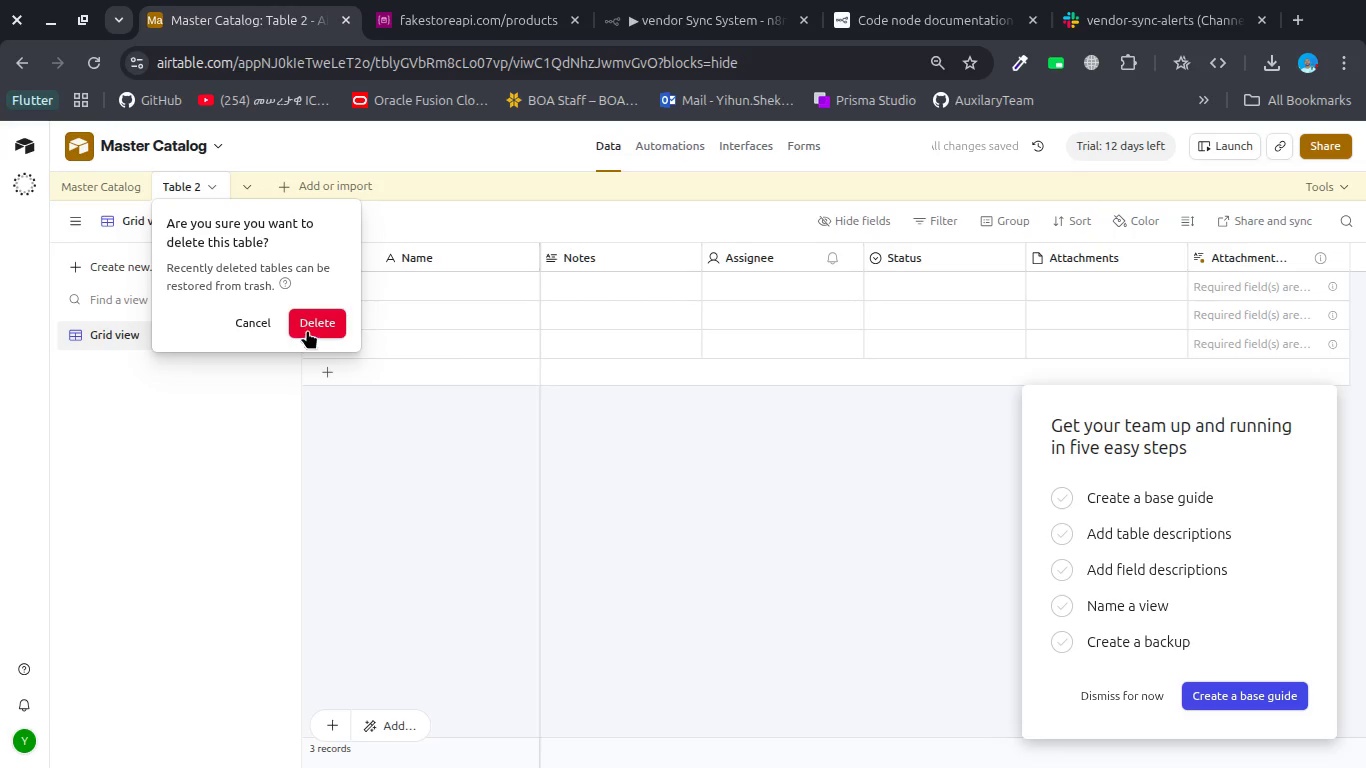 
left_click([310, 324])
 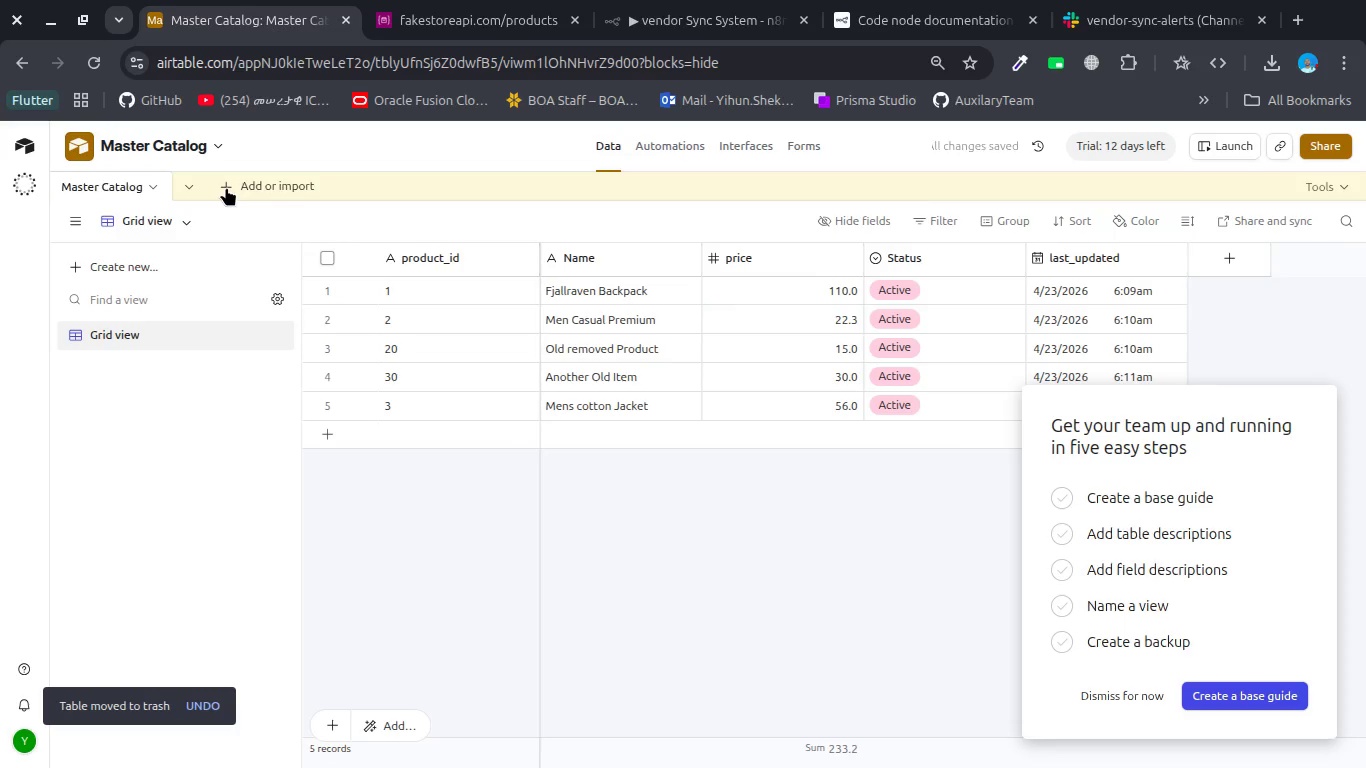 
left_click([226, 187])
 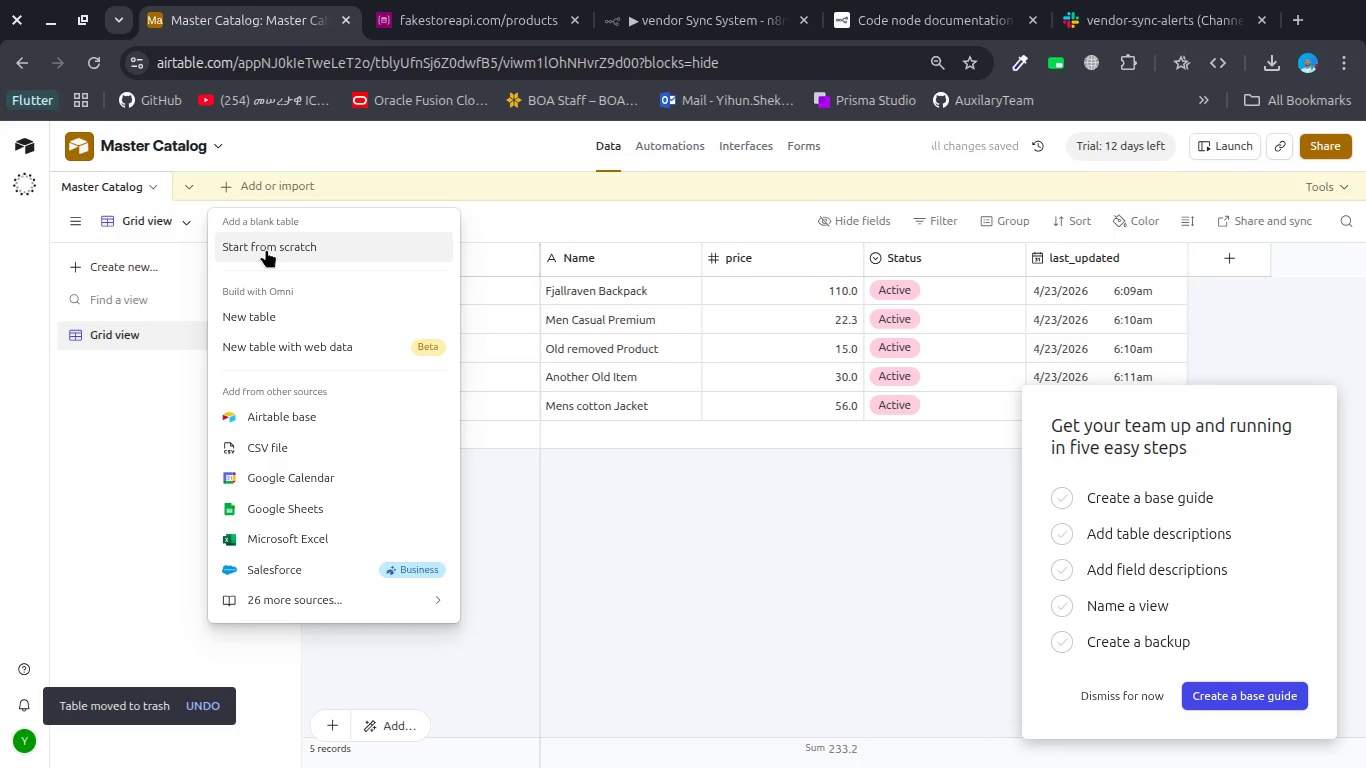 
wait(8.46)
 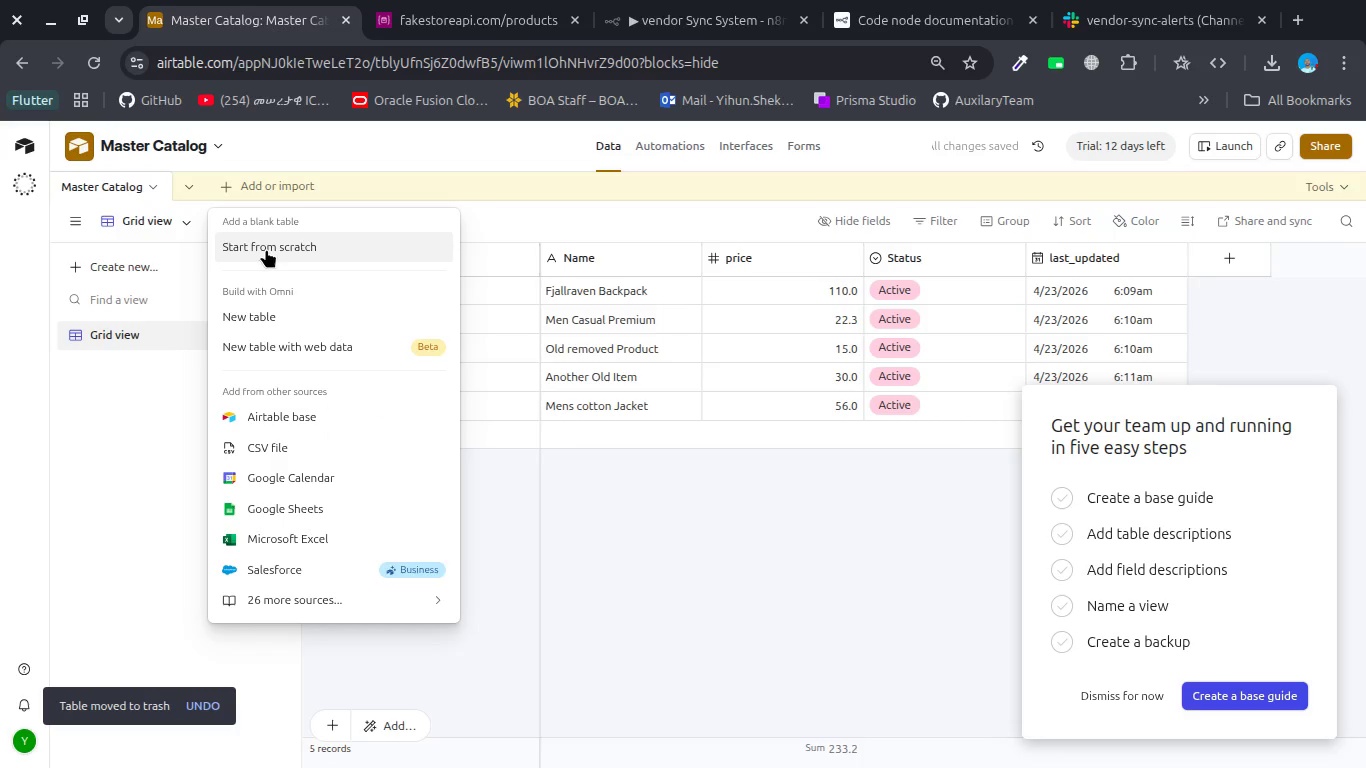 
left_click([272, 328])
 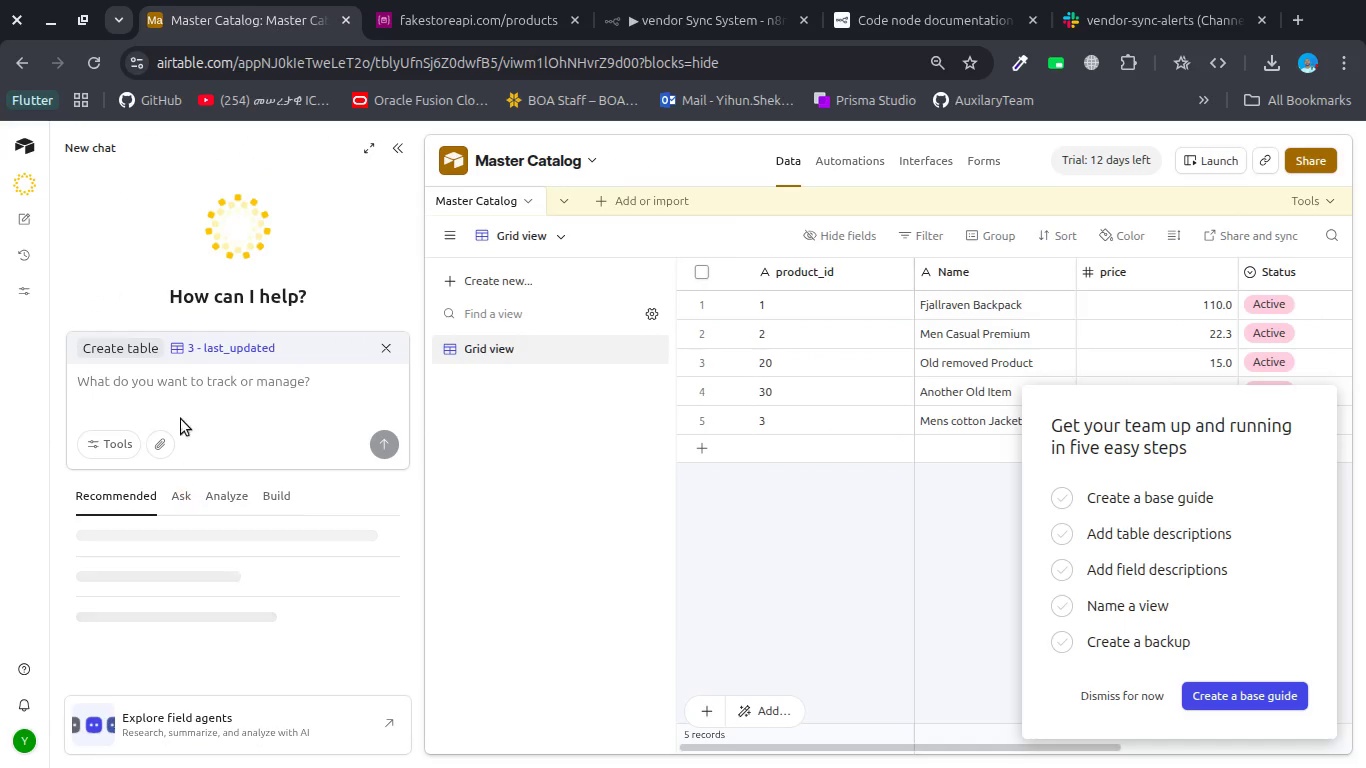 
left_click([185, 389])
 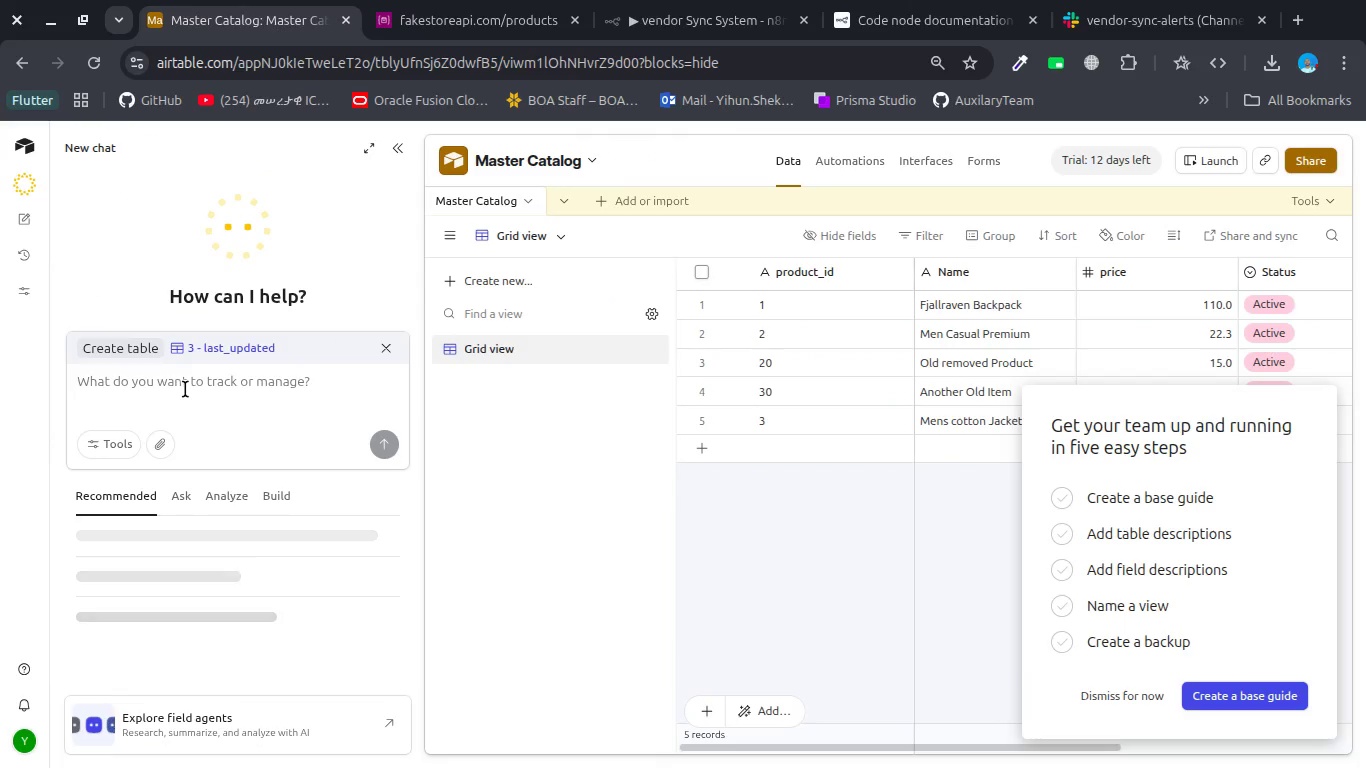 
wait(8.16)
 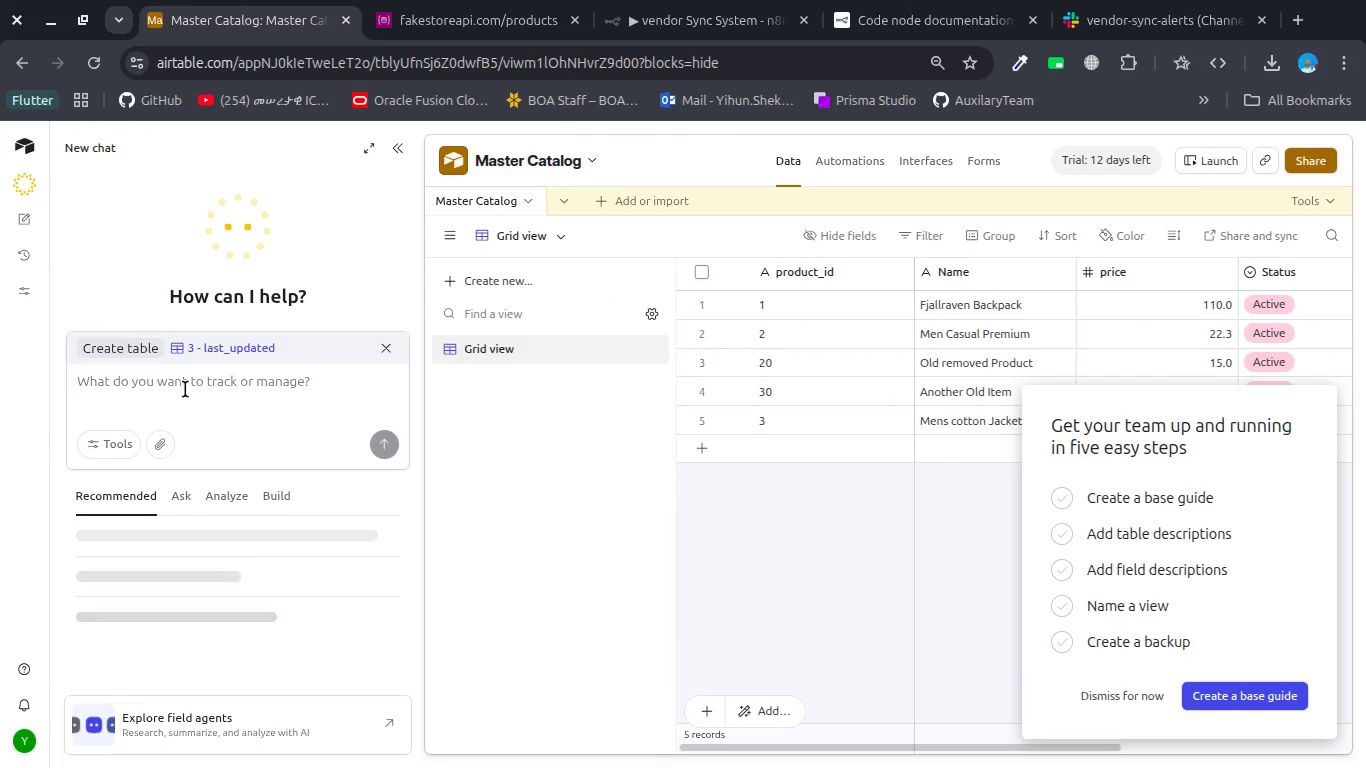 
type(create a second table called Chnage Log that has field structure of )
 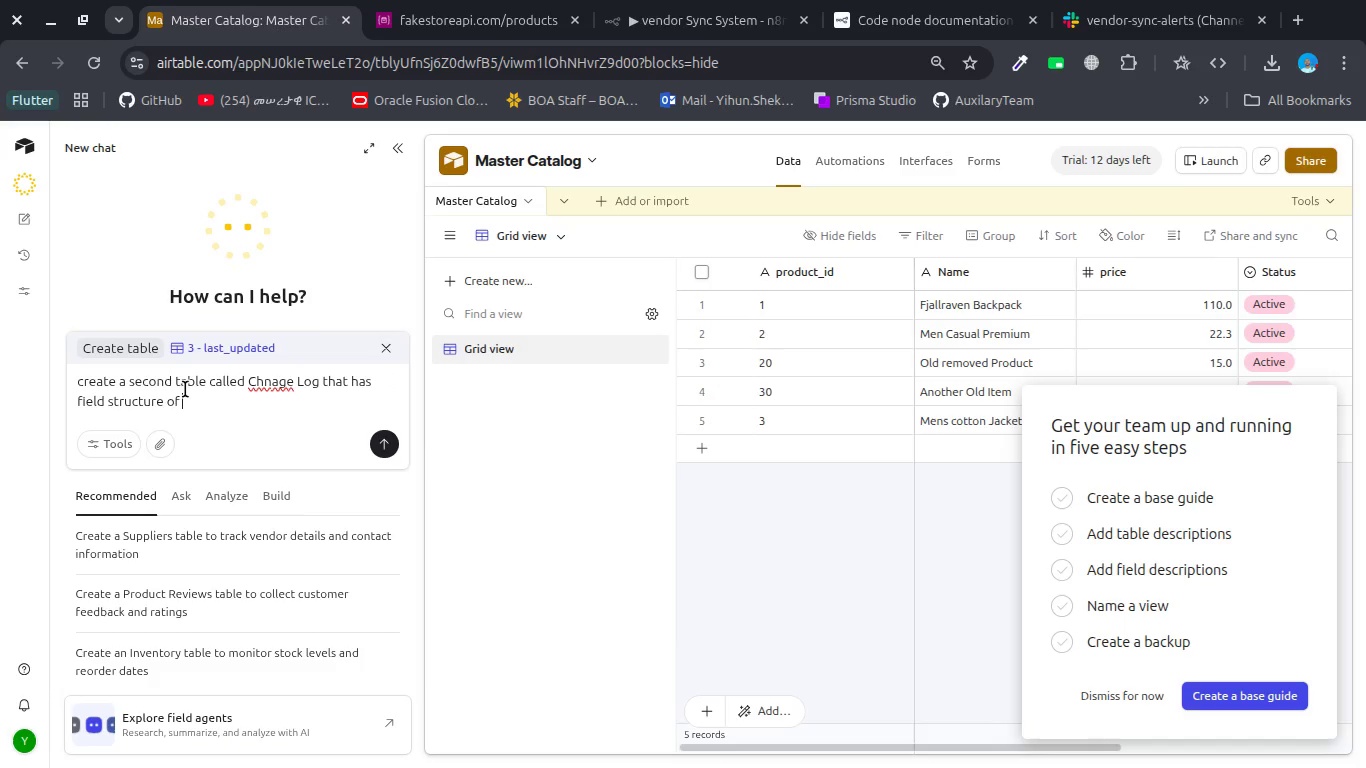 
key(Control+Backspace)
 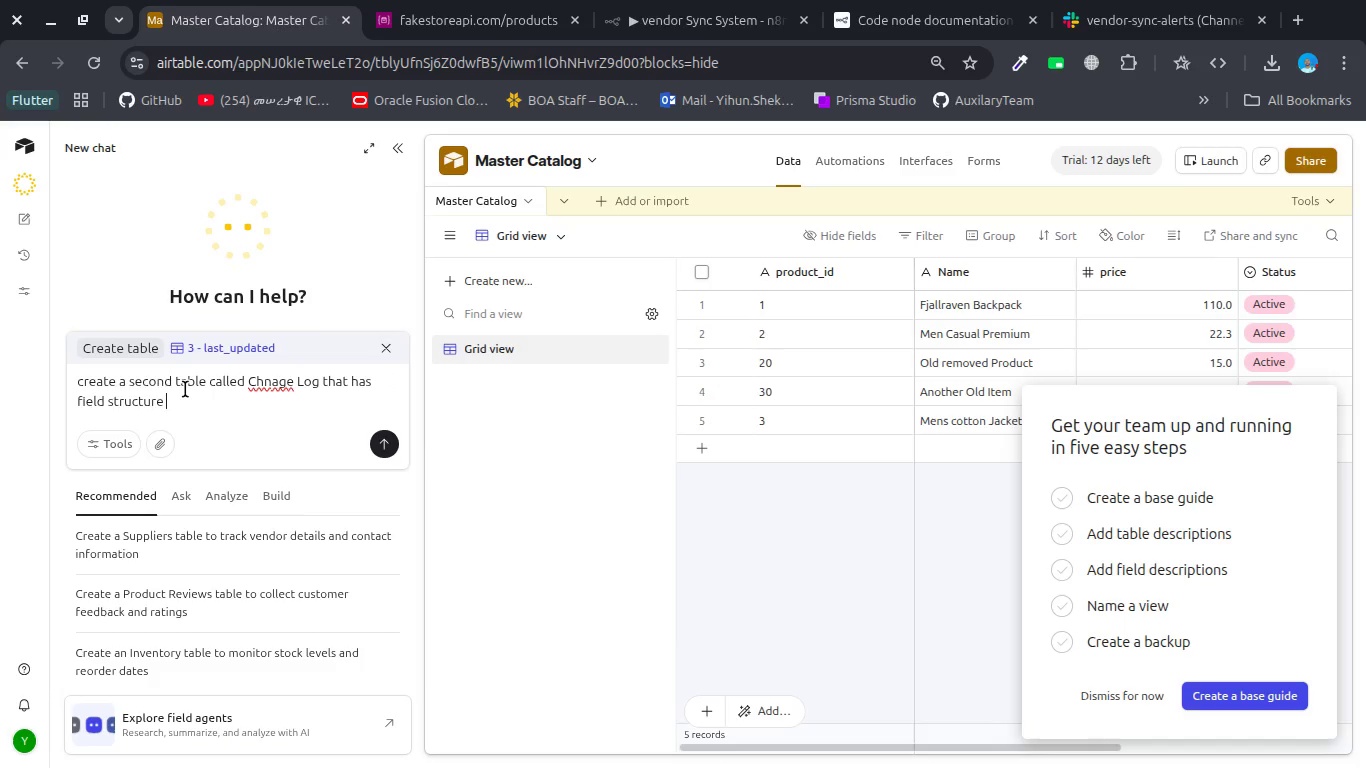 
key(Control+Backspace)
 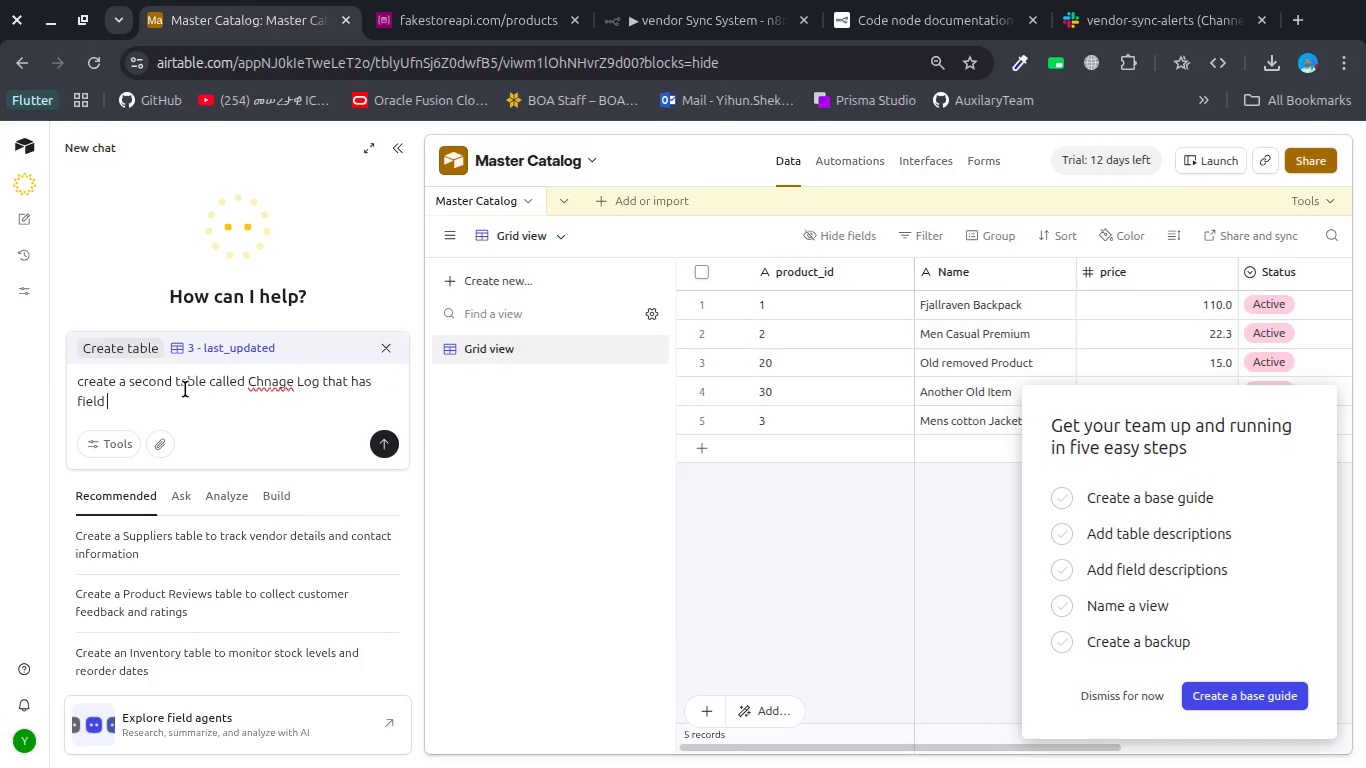 
key(Control+Backspace)
 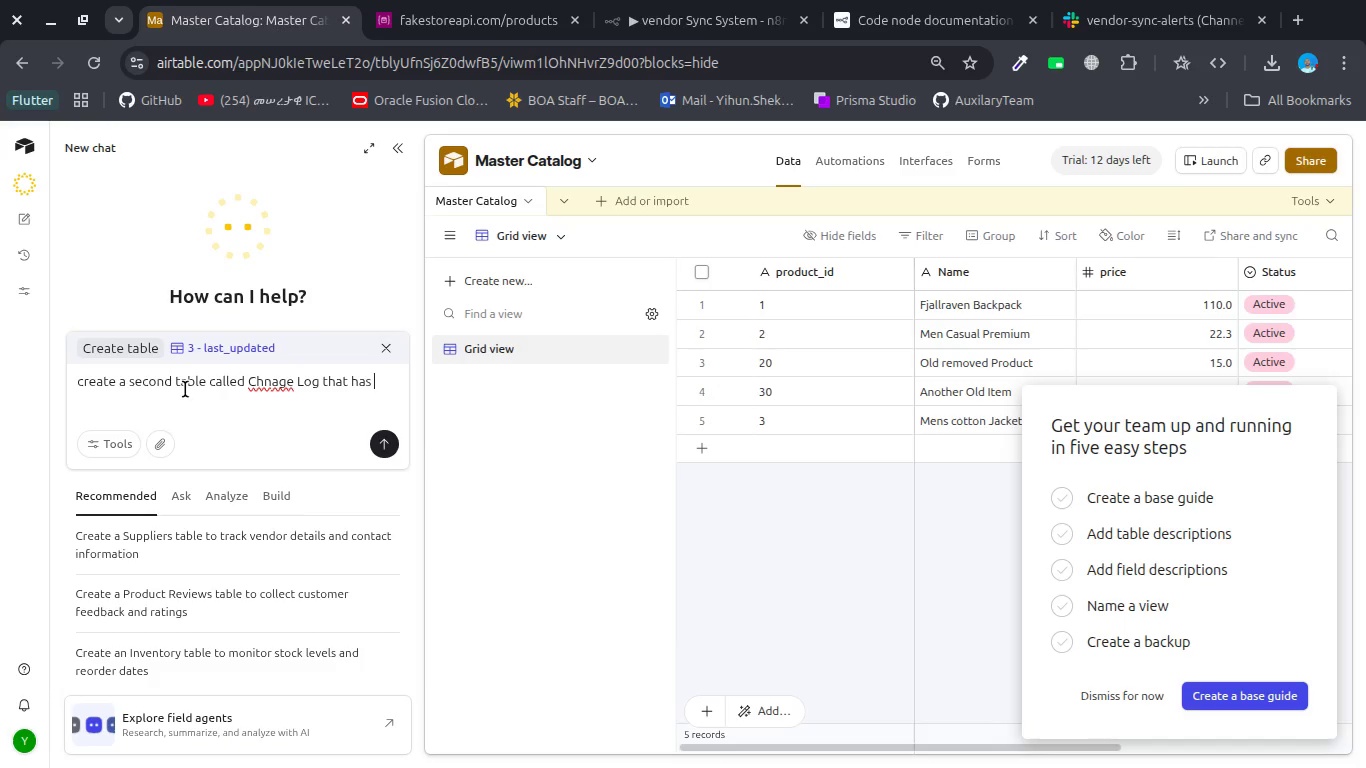 
type(these columns )
 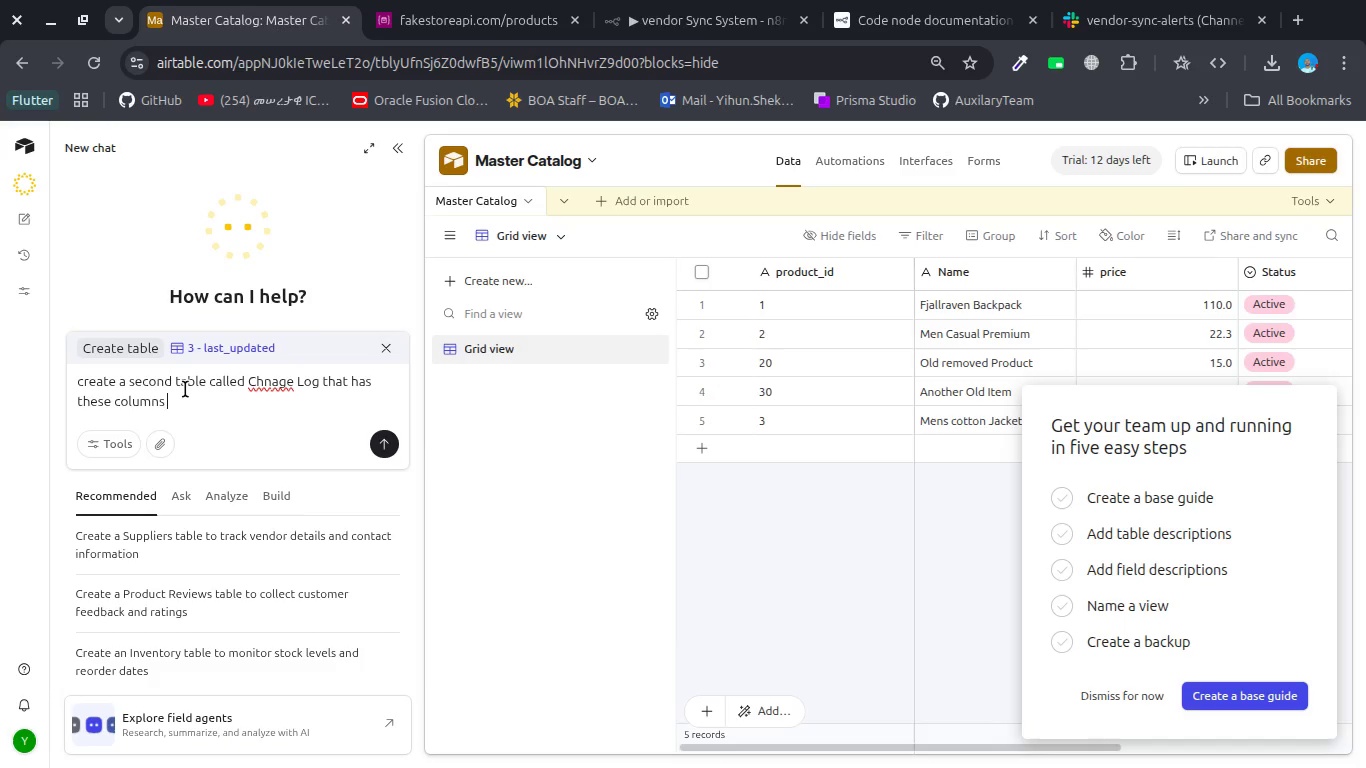 
type(structure log_id auto number or formuka)
key(Backspace)
type(l)
key(Backspace)
key(Backspace)
type(la oriduct id text, chnage type, )
key(Backspace)
key(Backspace)
type((singleslee)
key(Backspace)
key(Backspace)
key(Backspace)
key(Backspace)
type( select or )
key(Backspace)
key(Backspace)
type(f ne)
key(Backspace)
key(Backspace)
key(Backspace)
key(Backspace)
key(Backspace)
type(: New /aupp)
key(Backspace)
key(Backspace)
key(Backspace)
key(Backspace)
type(update/Removed)
 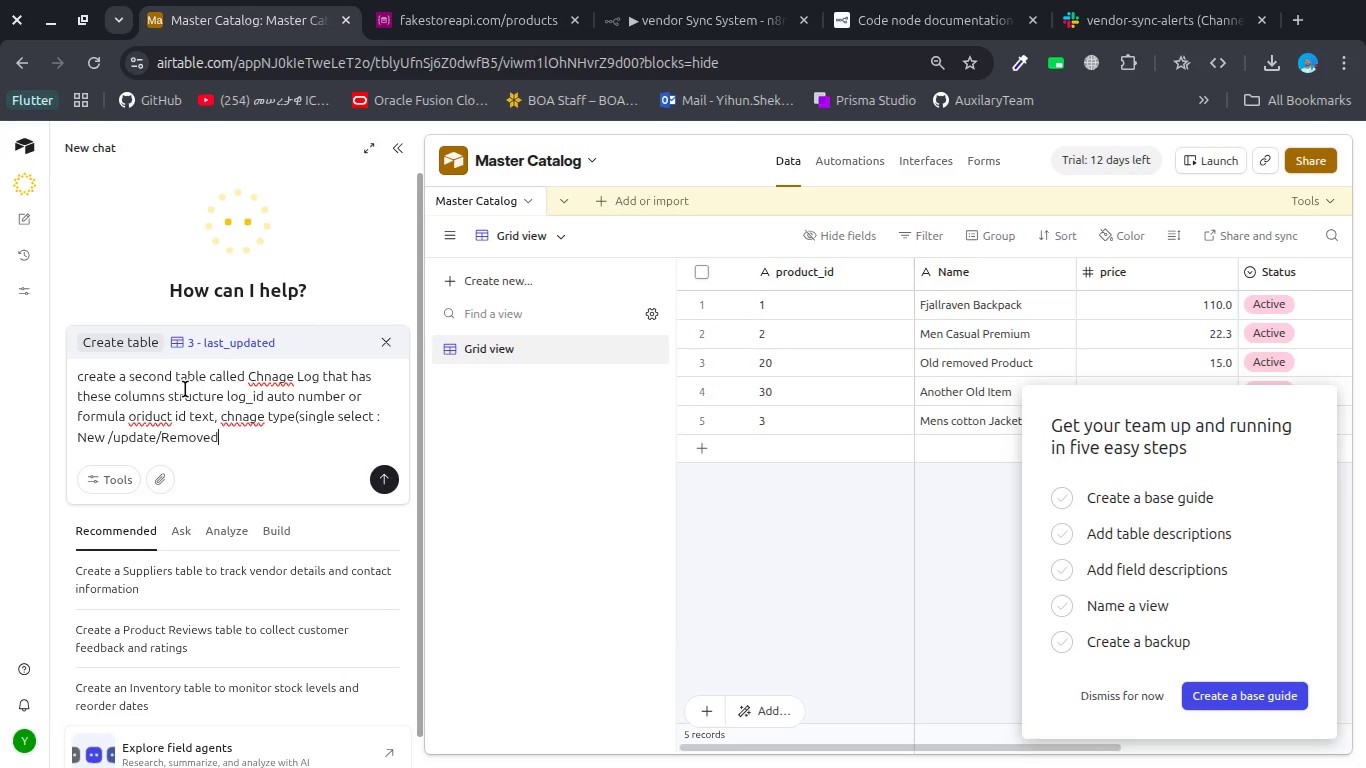 
type(), old price,new_proce.)
key(Backspace)
type(, r)
key(Backspace)
type(product_name)
 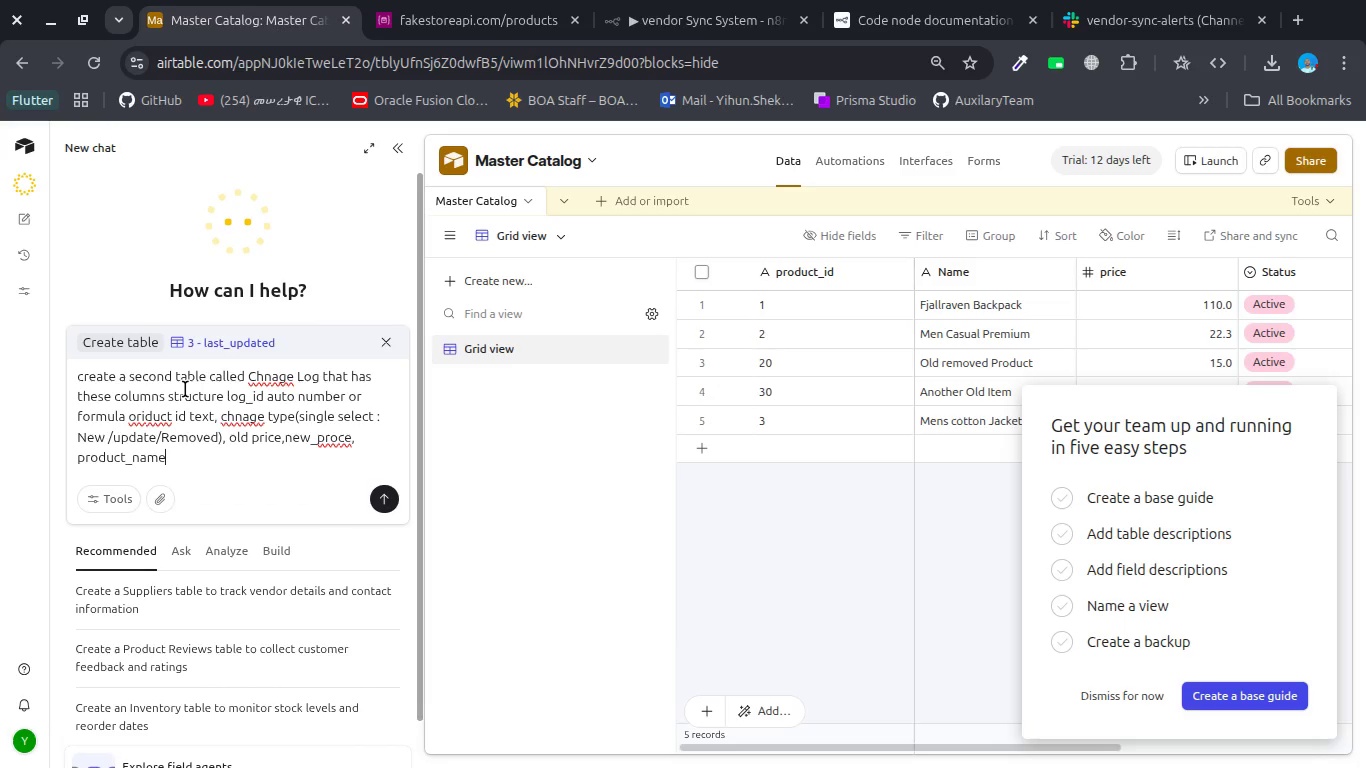 
wait(6.4)
 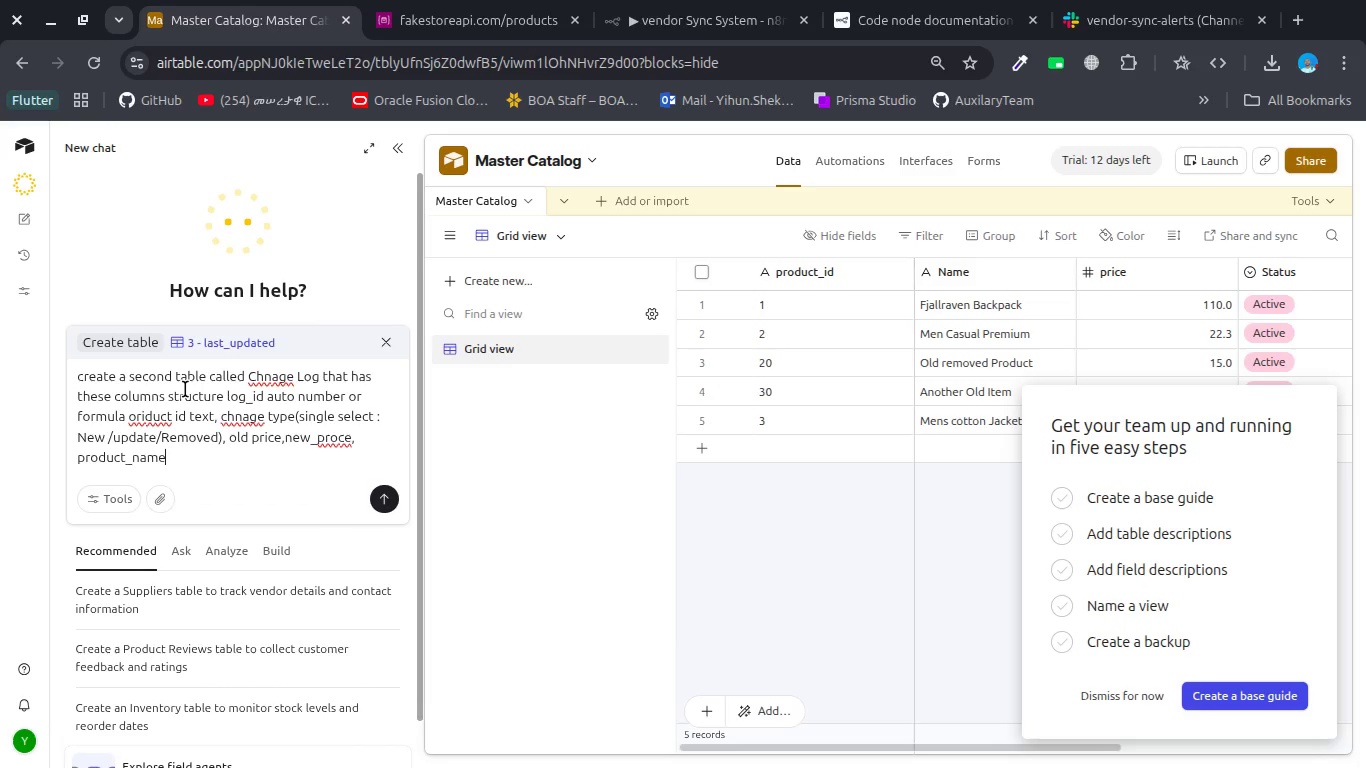 
left_click([279, 437])
 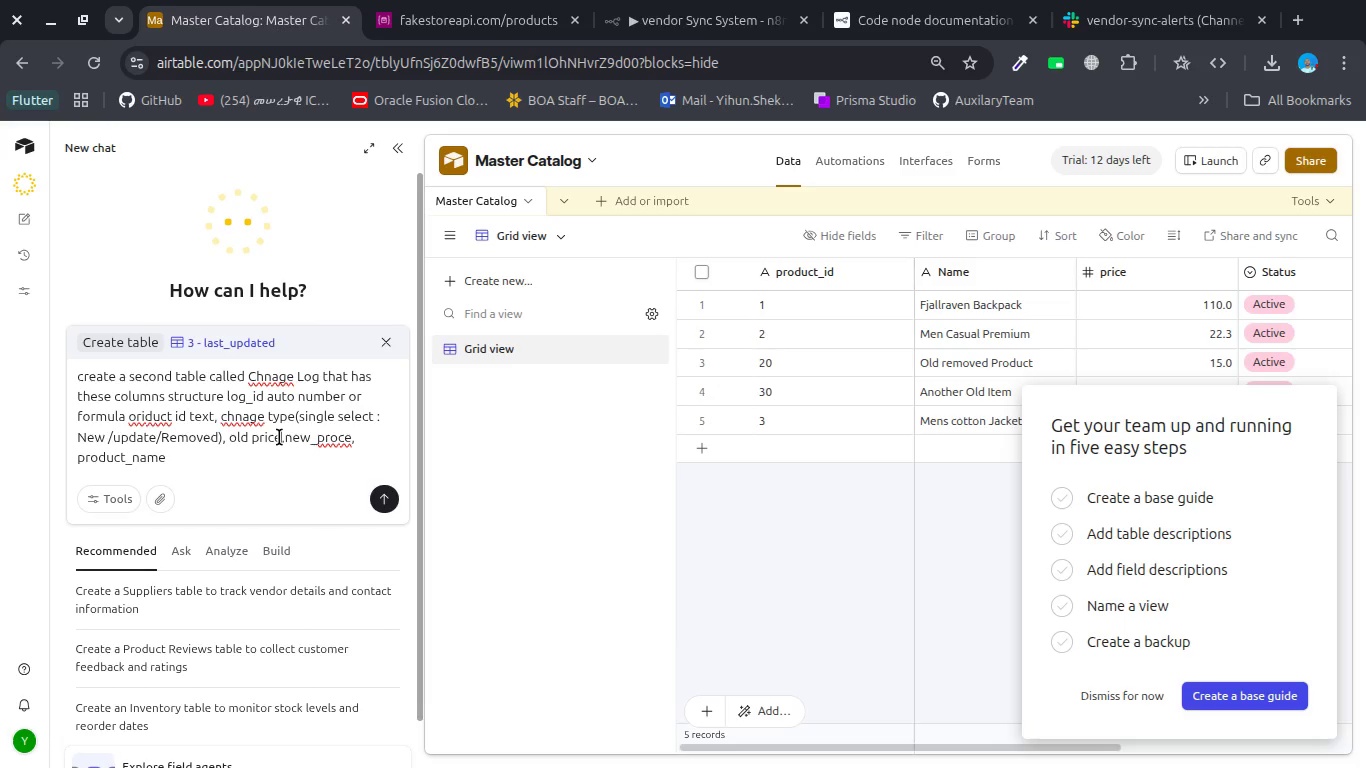 
type(number)
 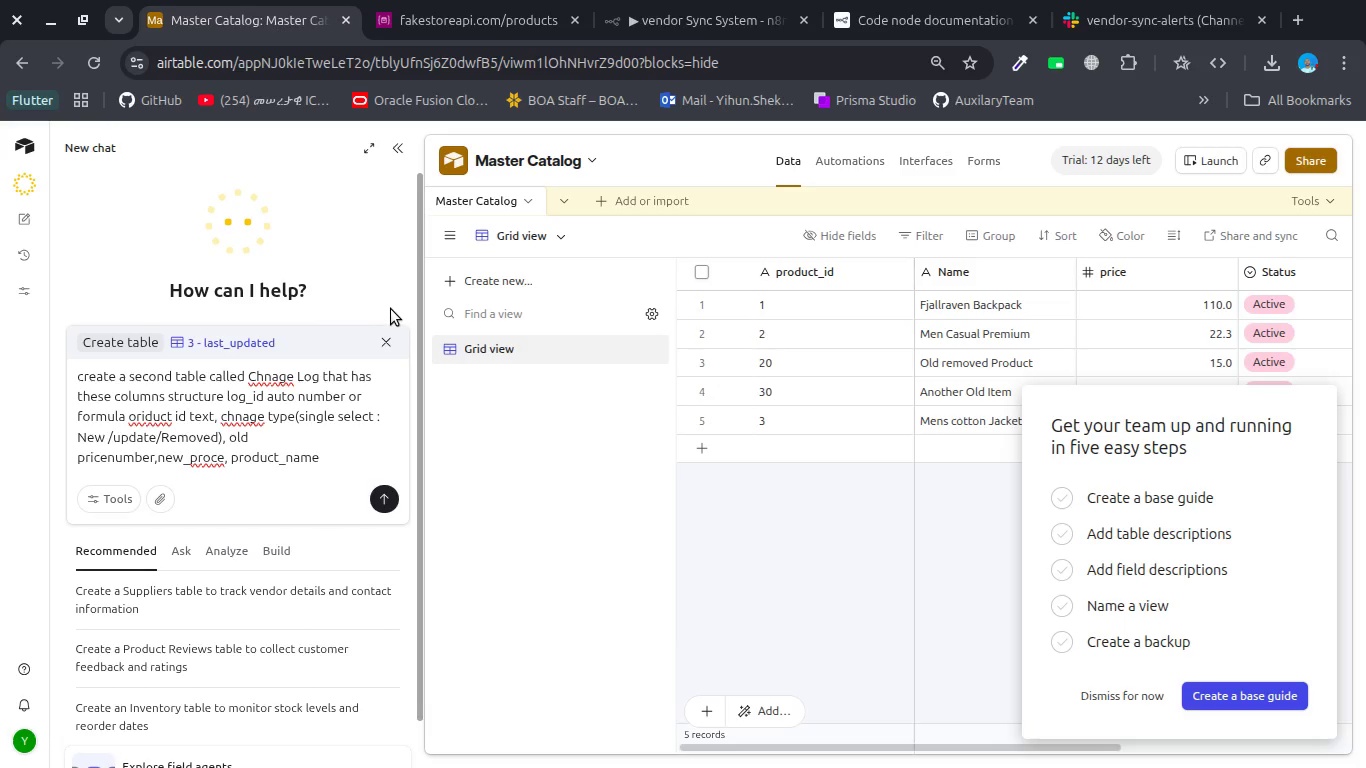 
left_click([387, 340])
 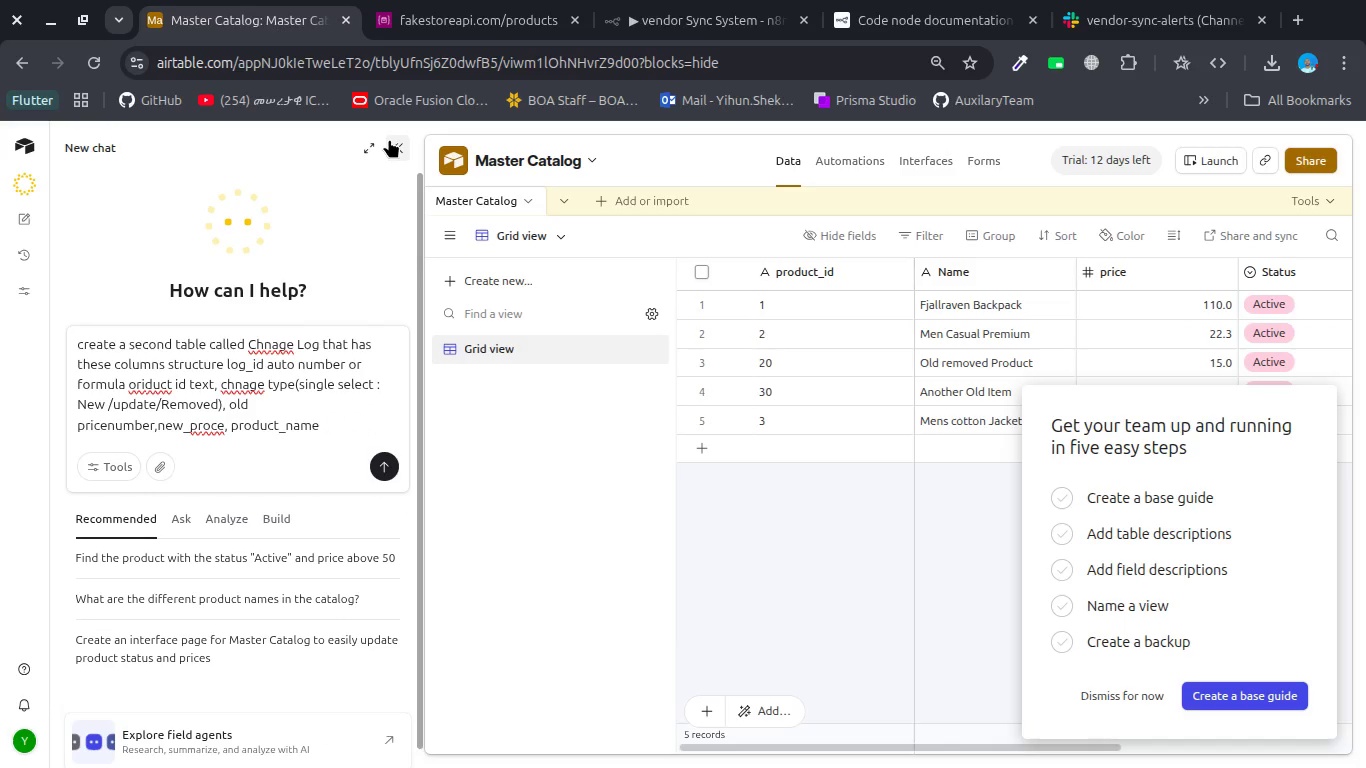 
left_click([398, 139])
 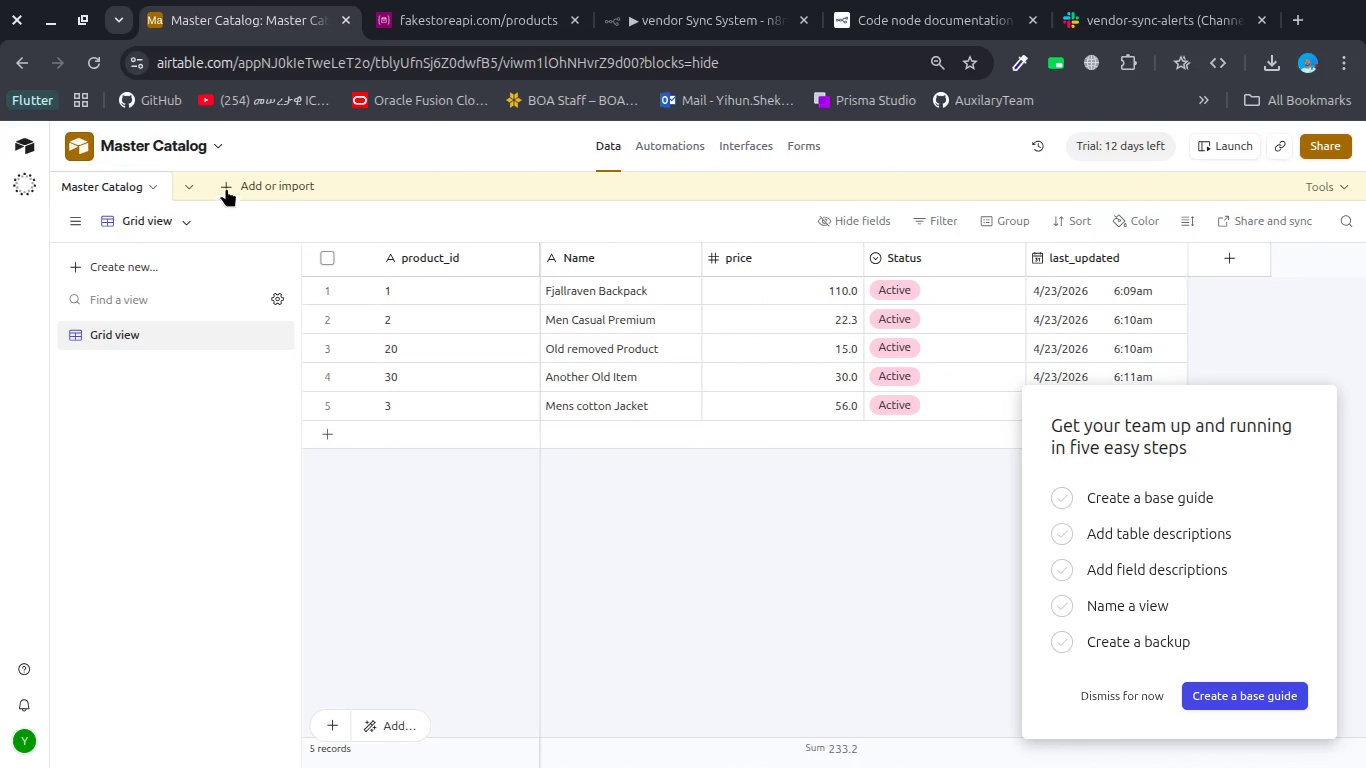 
left_click([220, 183])
 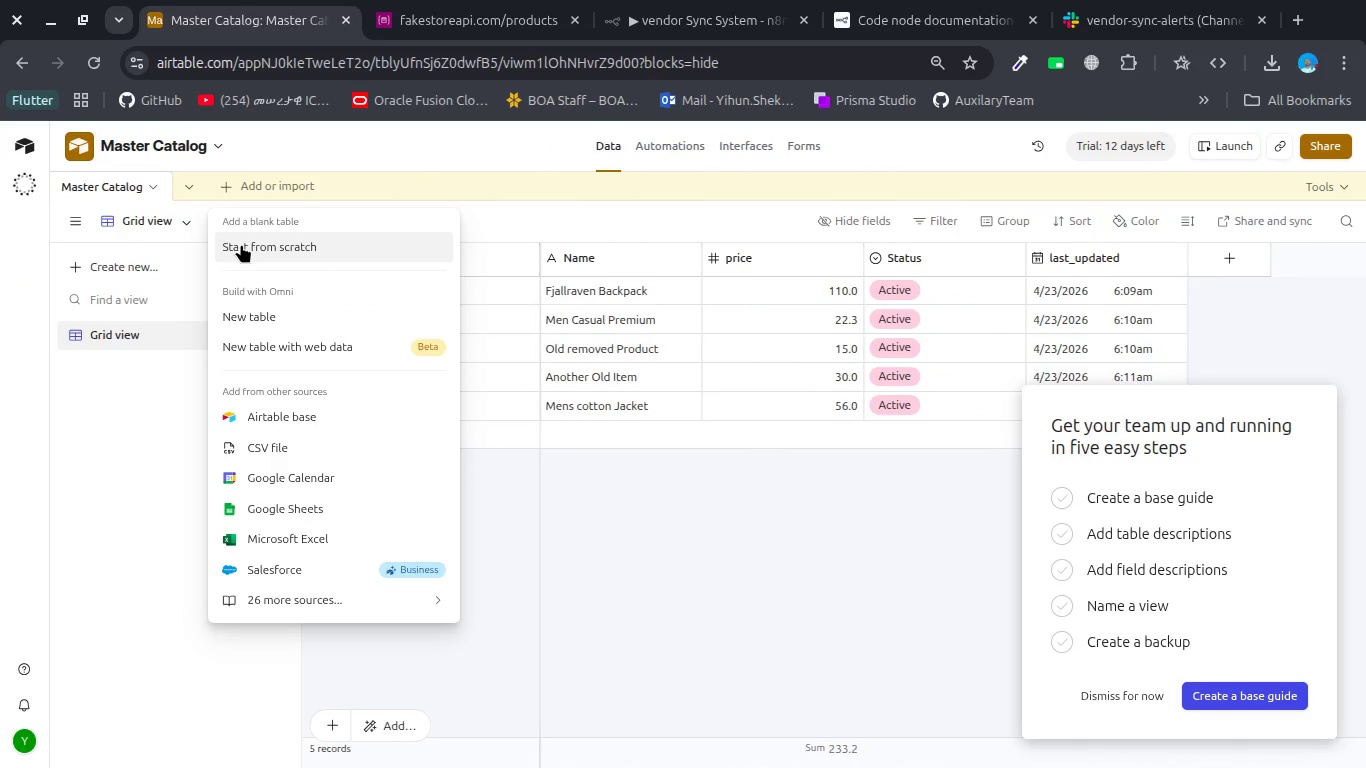 
left_click([241, 244])
 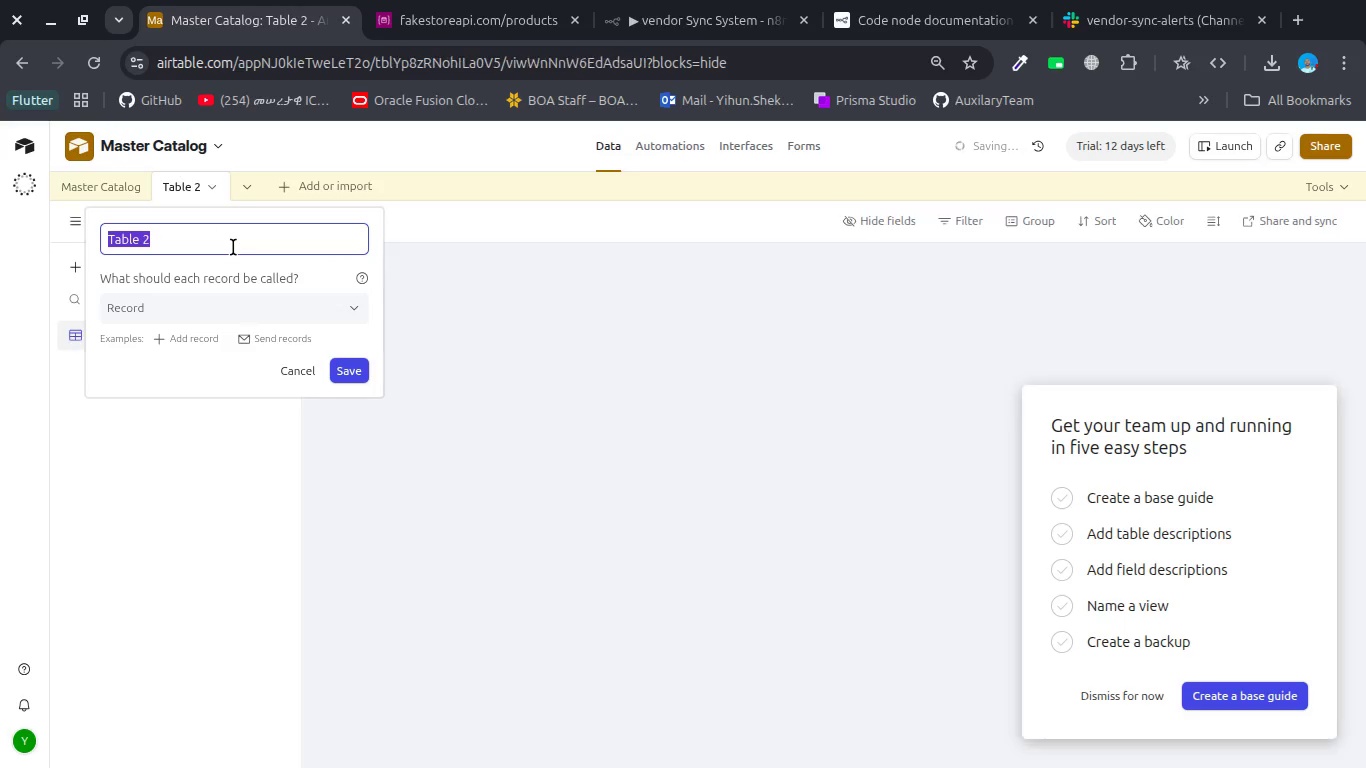 
hold_key(key=ShiftLeft, duration=0.49)
 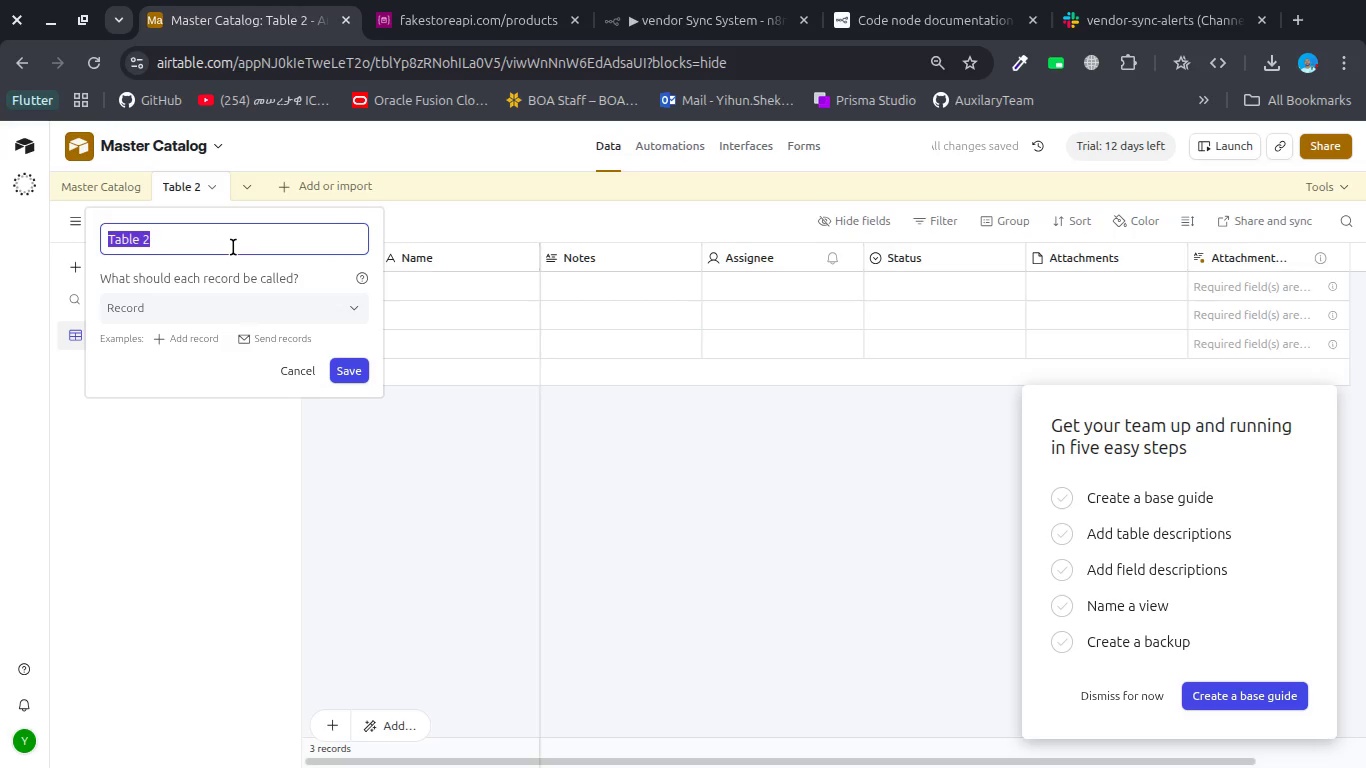 
type(Chnage)
key(Backspace)
key(Backspace)
key(Backspace)
key(Backspace)
key(Backspace)
type(hanege )
key(Backspace)
key(Backspace)
key(Backspace)
type(ge)
key(Backspace)
key(Backspace)
key(Backspace)
type(ge Log)
 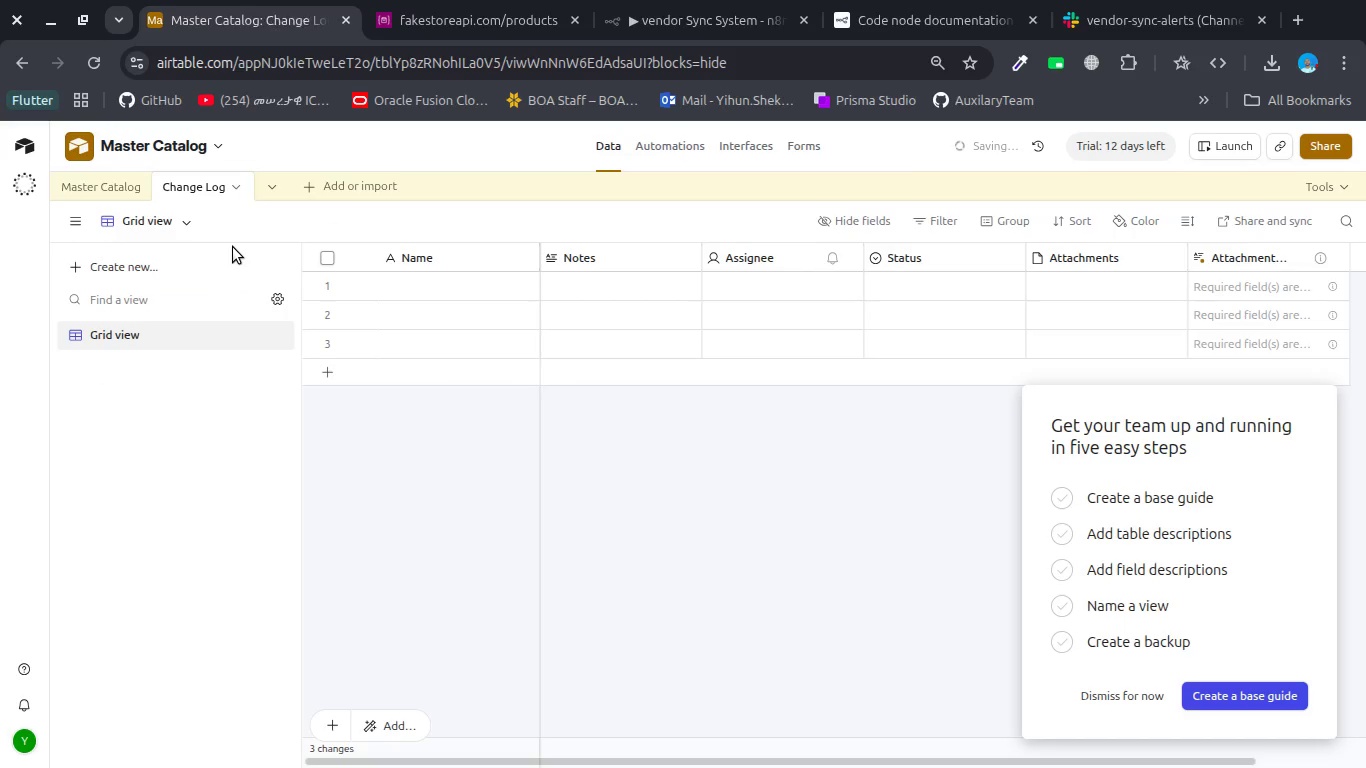 
 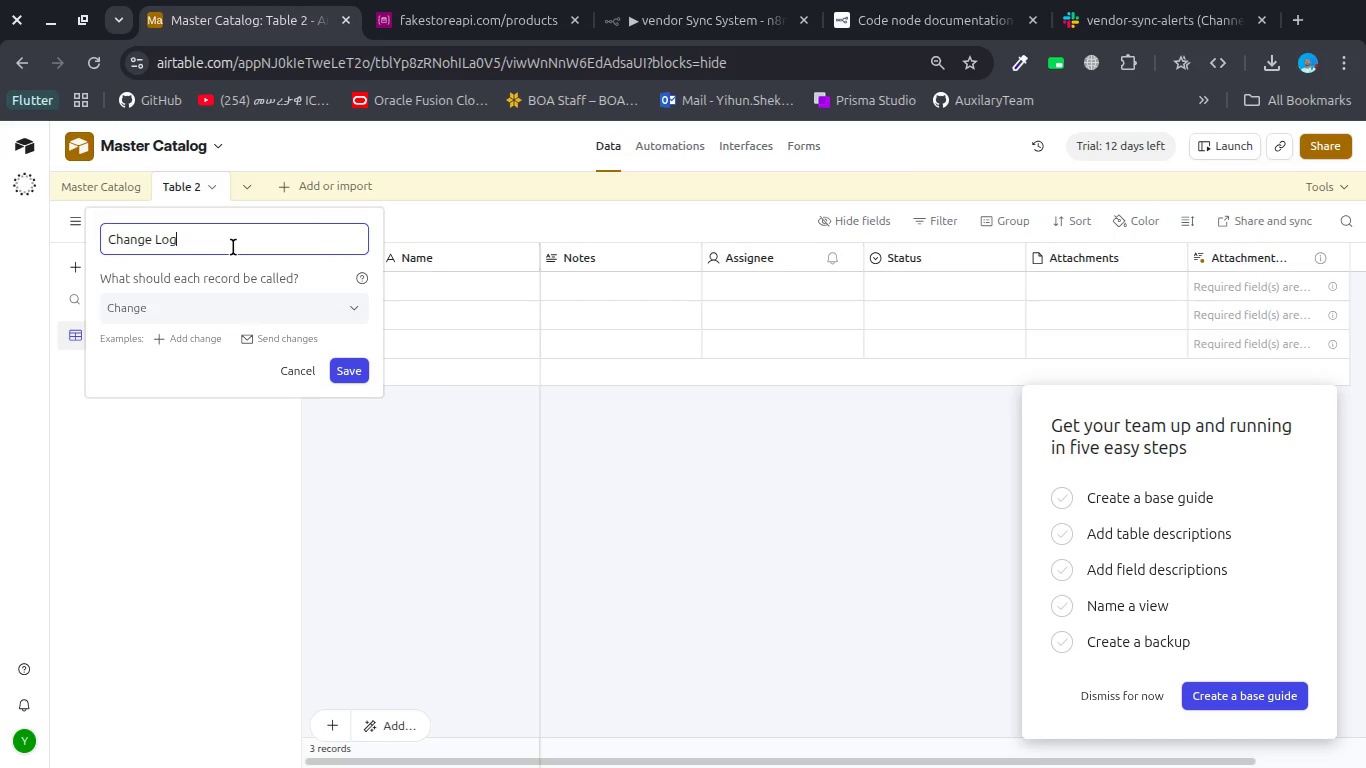 
key(Enter)
 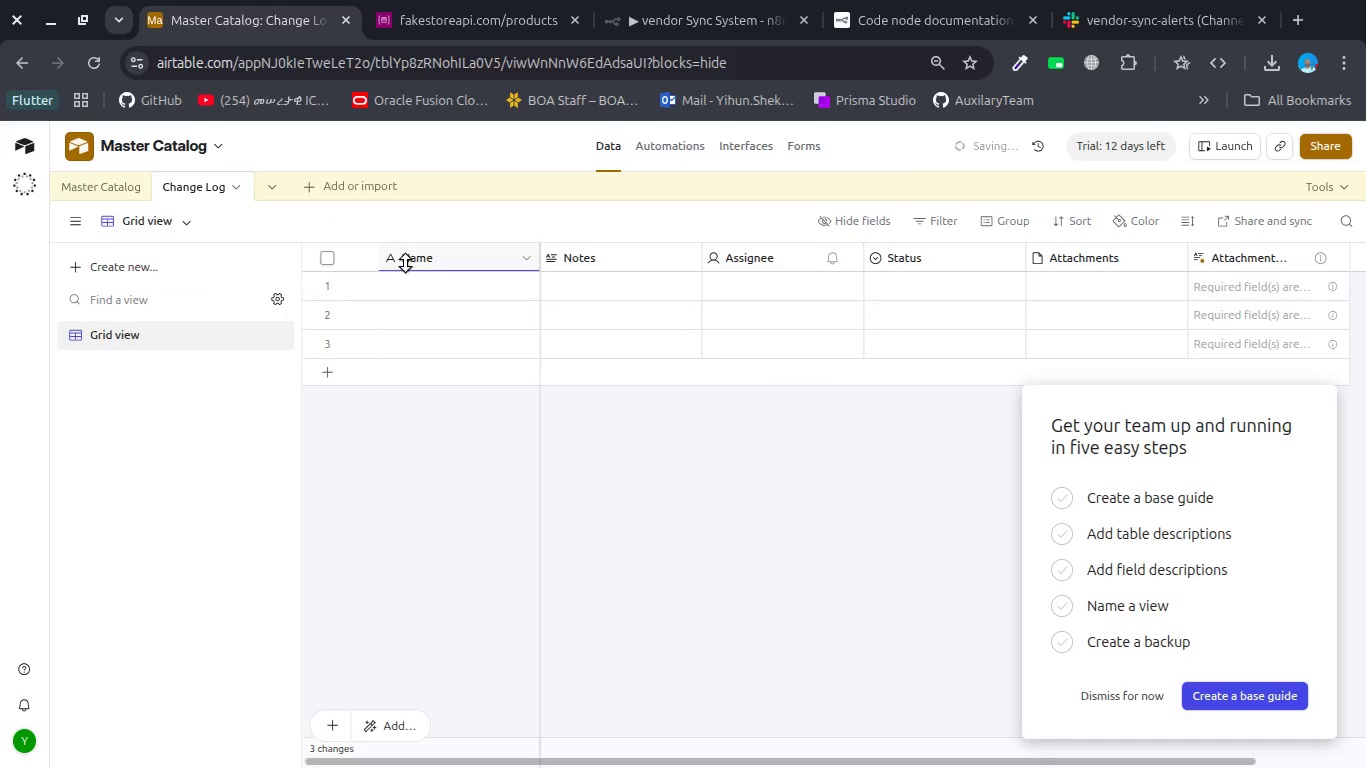 
double_click([405, 263])
 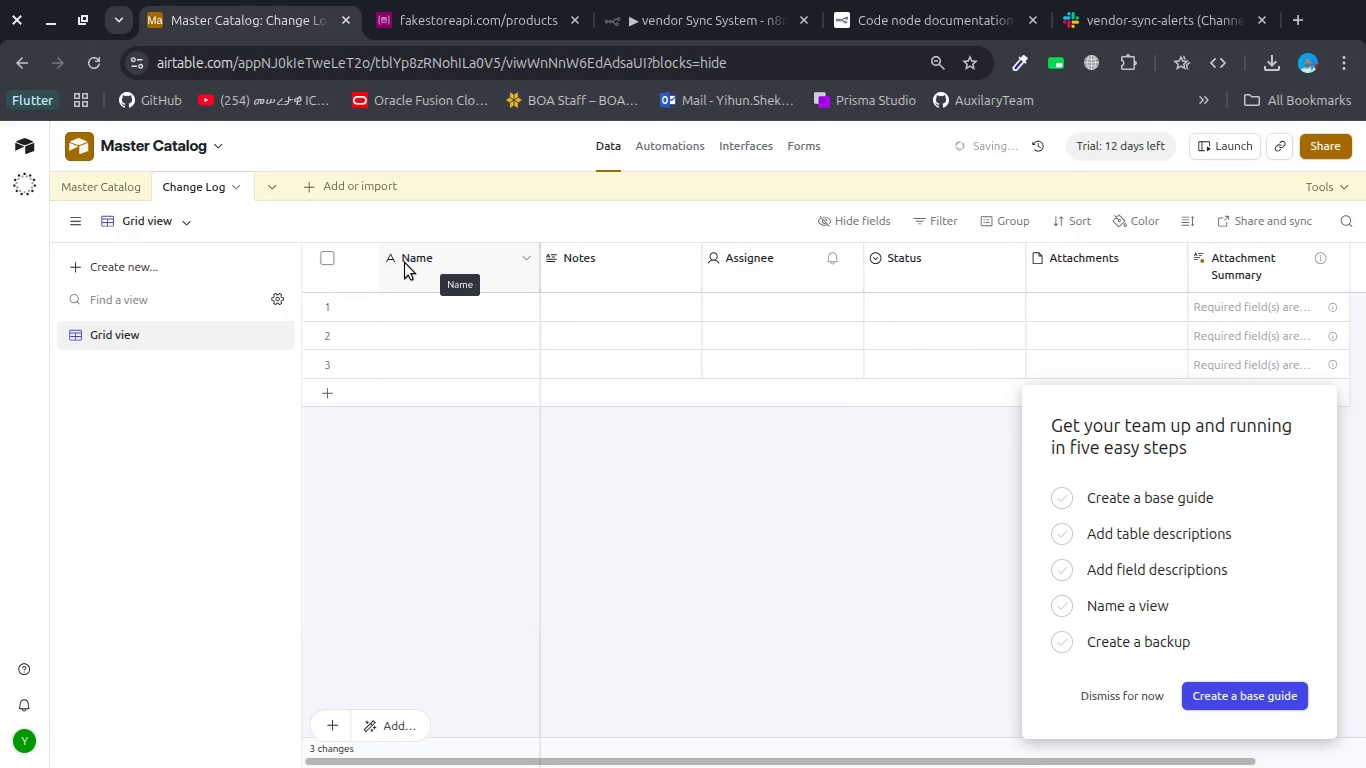 
double_click([405, 263])
 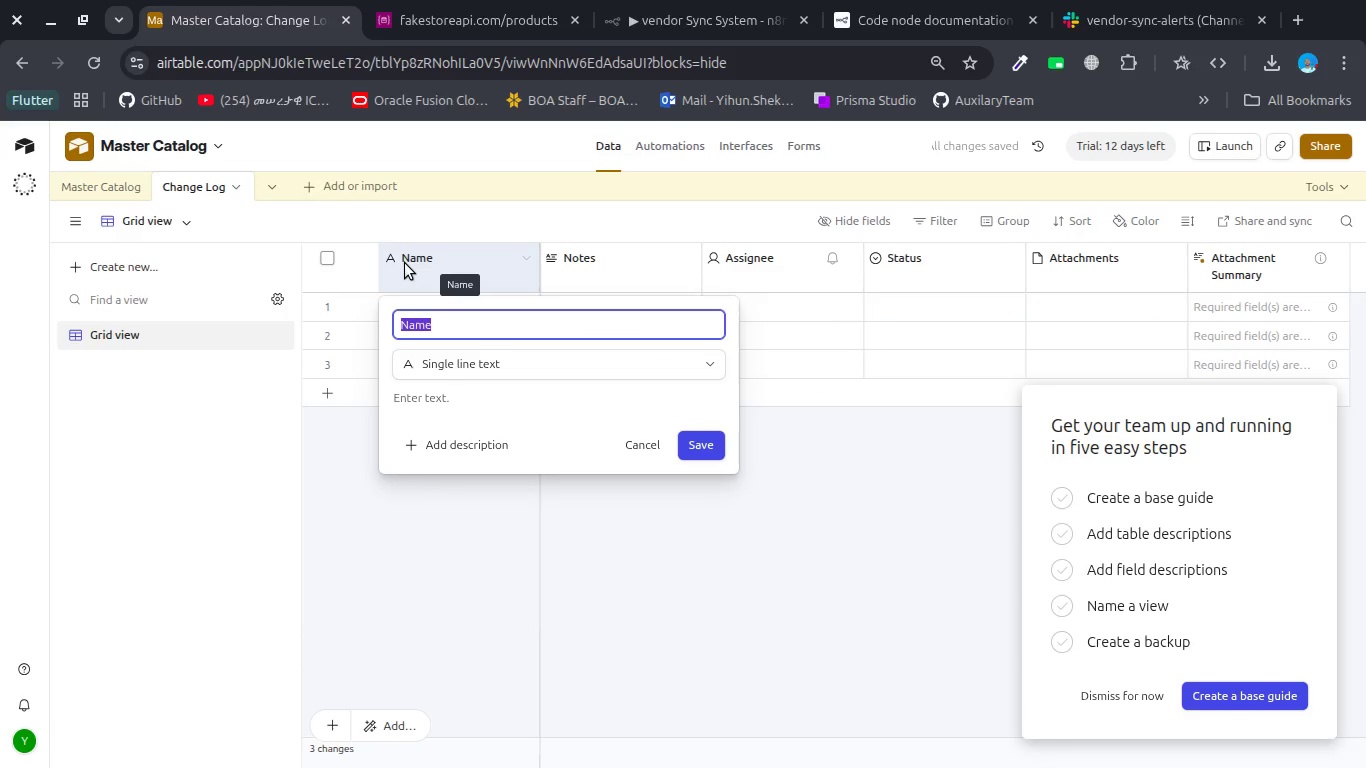 
type(Log)
key(Backspace)
key(Backspace)
key(Backspace)
type(log_id)
 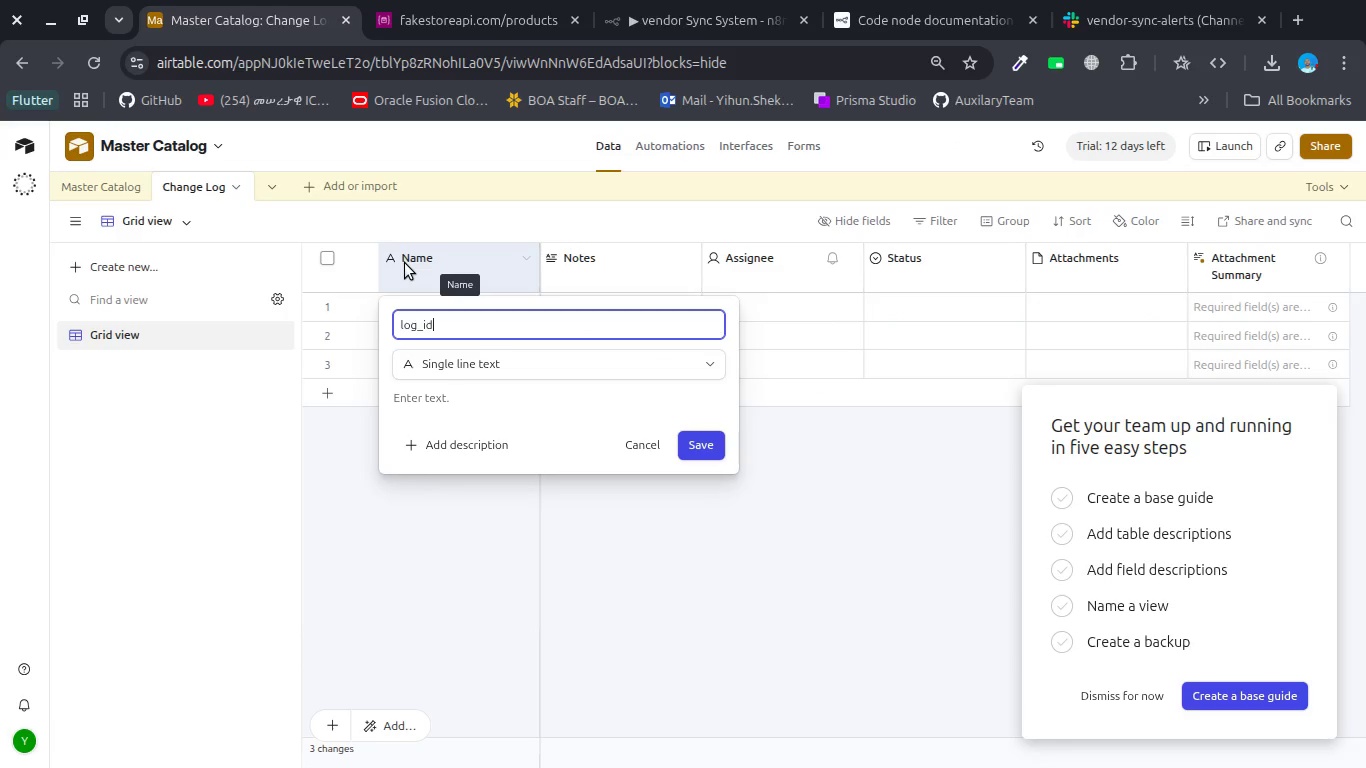 
left_click([473, 371])
 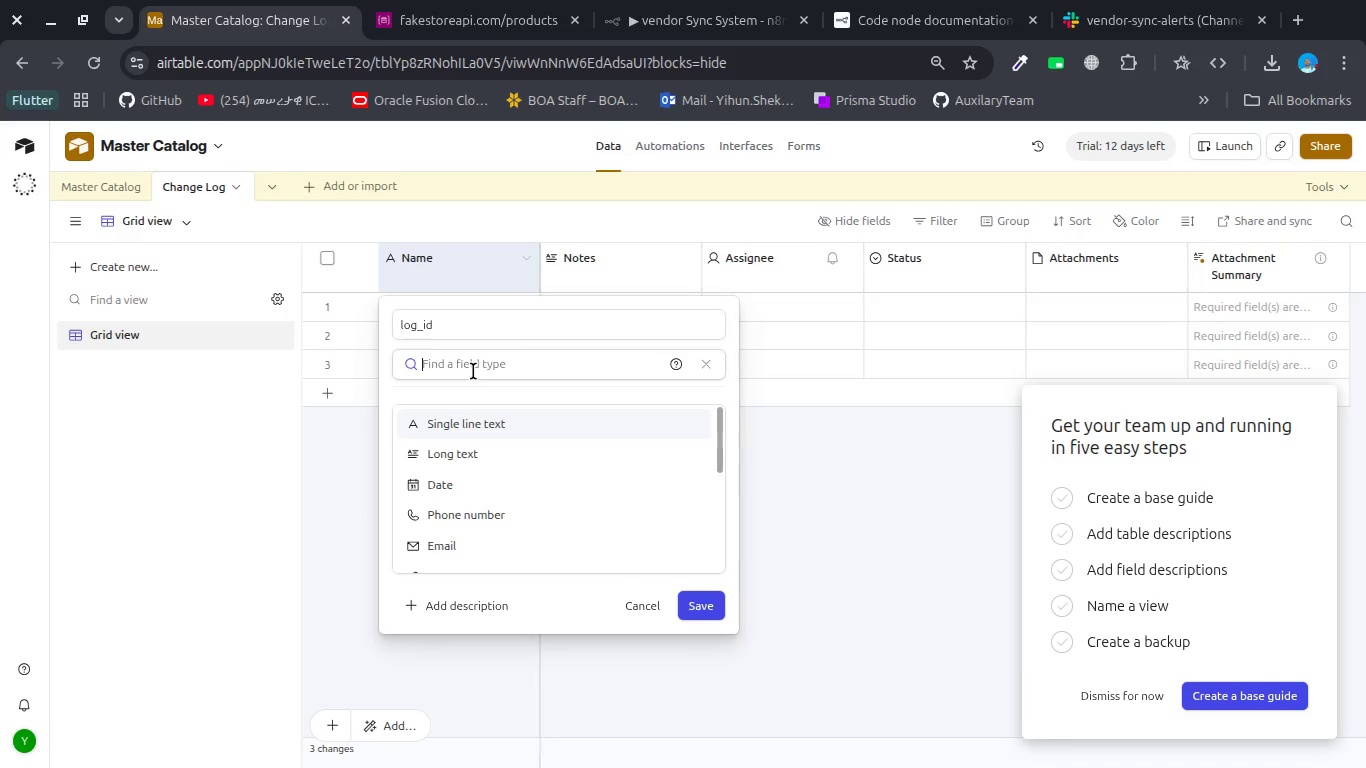 
type(au)
 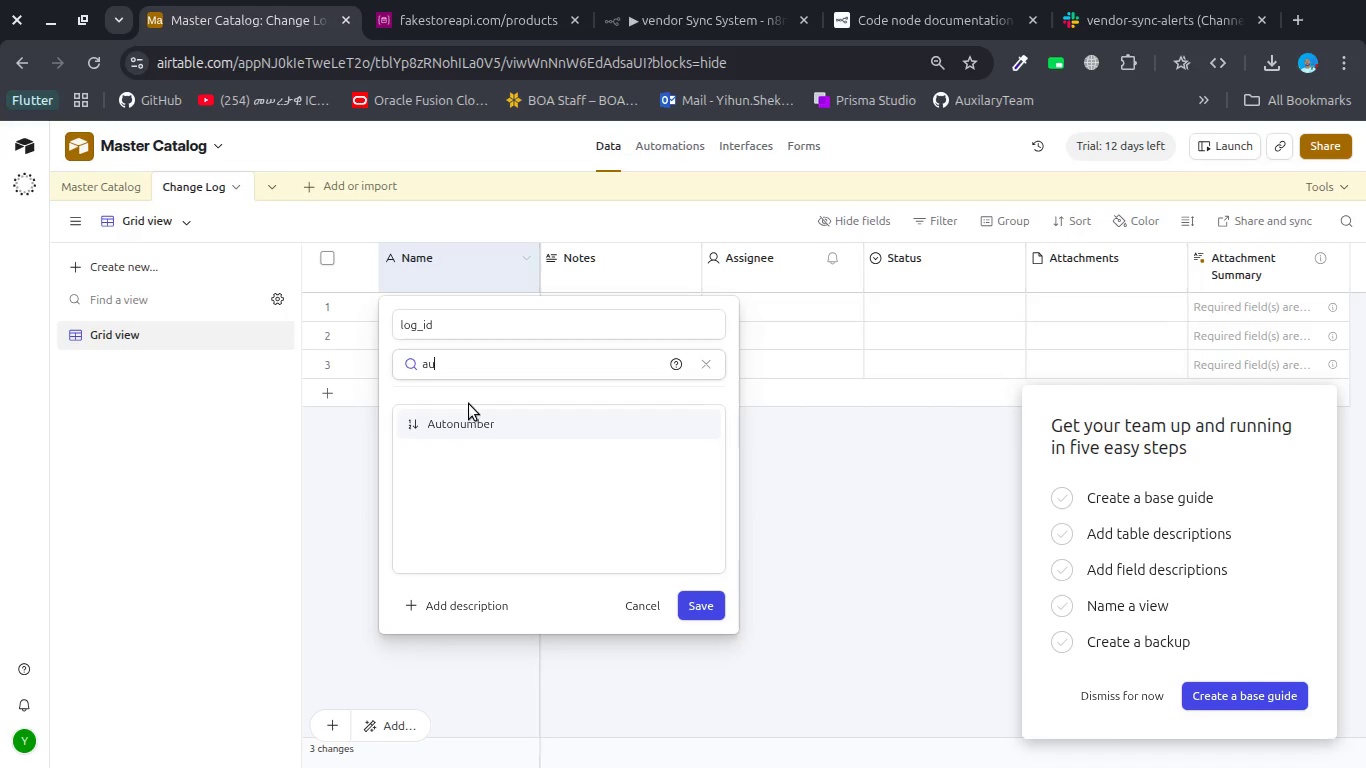 
left_click([467, 427])
 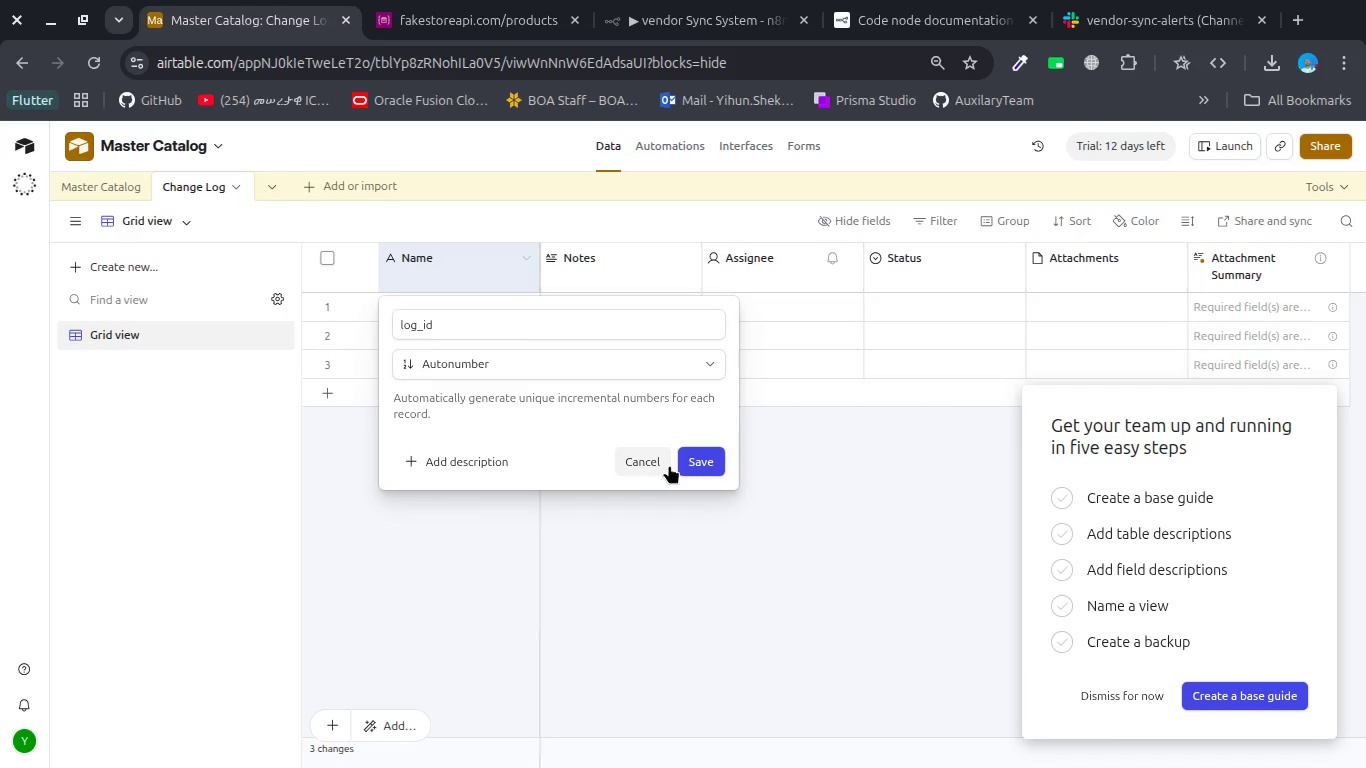 
left_click([680, 462])
 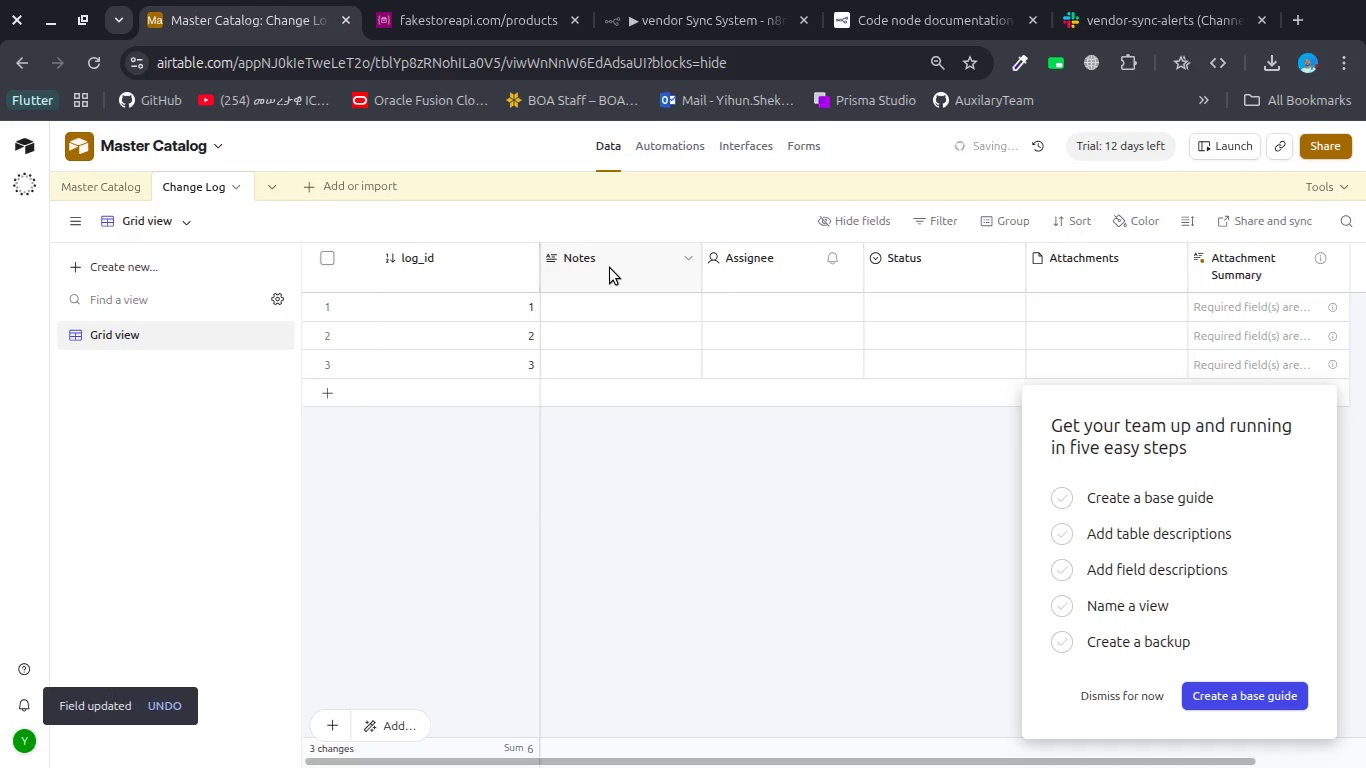 
double_click([610, 268])
 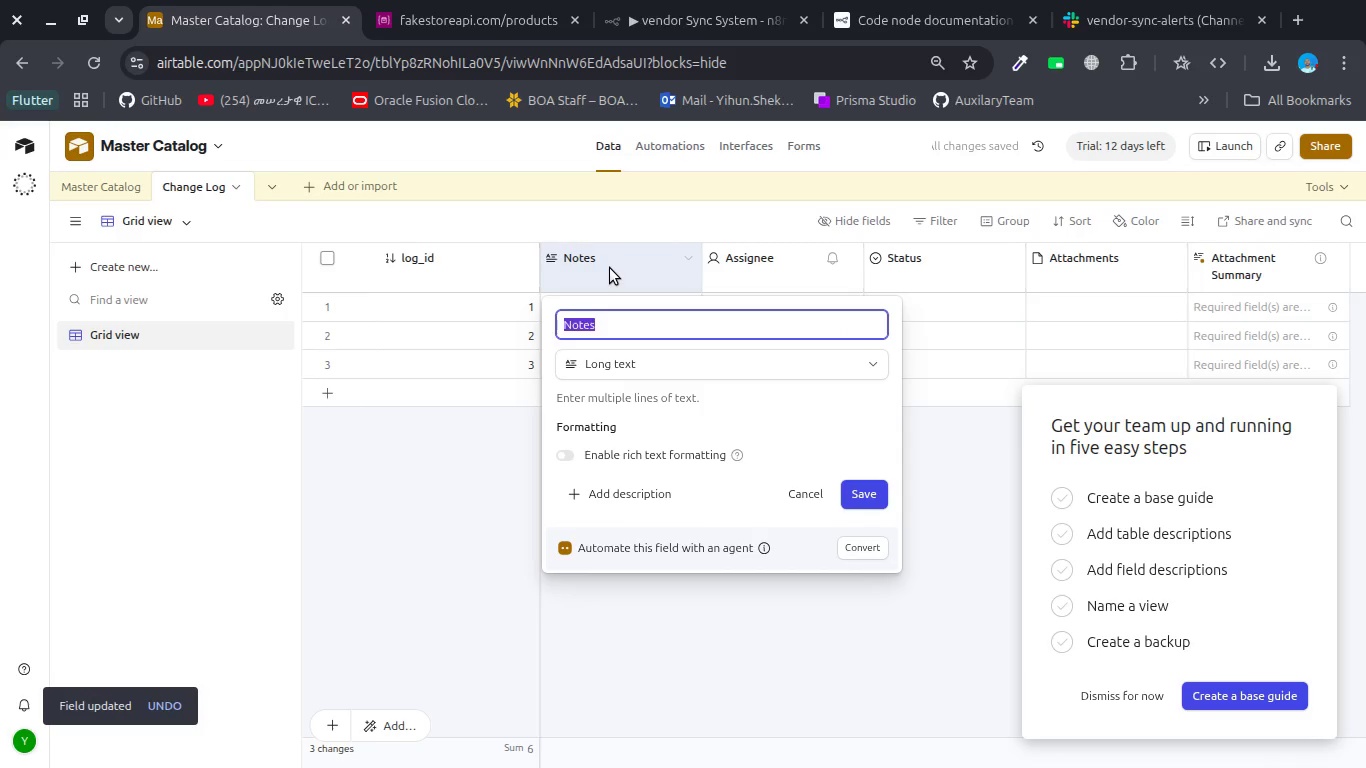 
type(product_if)
key(Backspace)
type(d)
 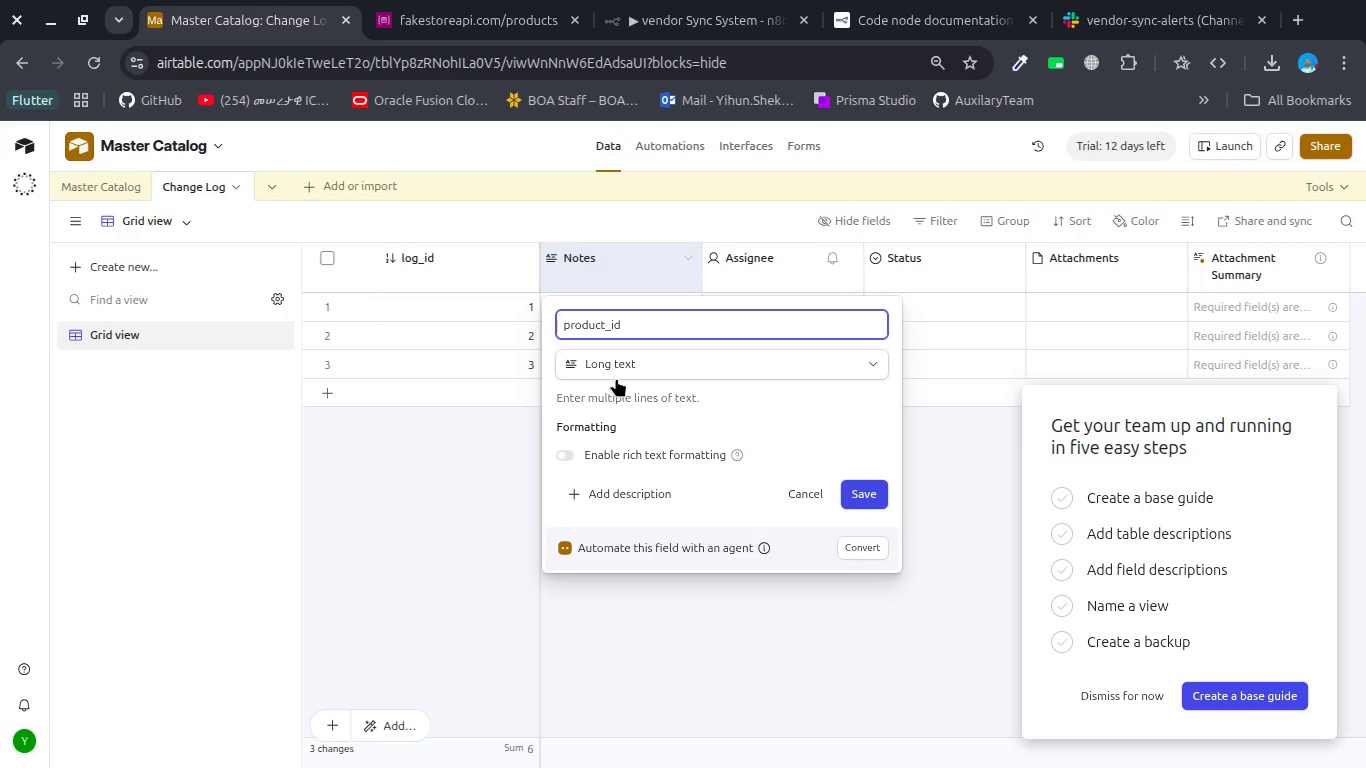 
left_click([627, 368])
 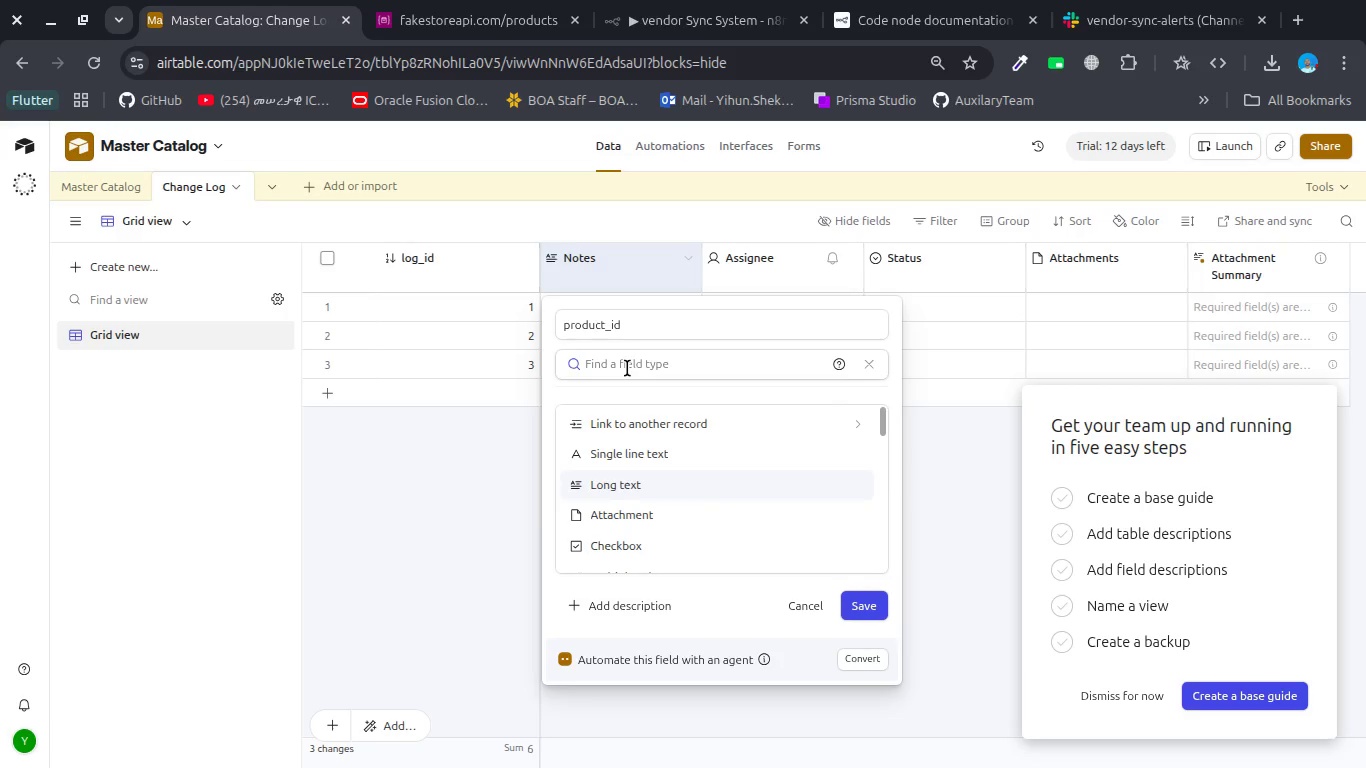 
type(tes)
key(Backspace)
type(xt)
 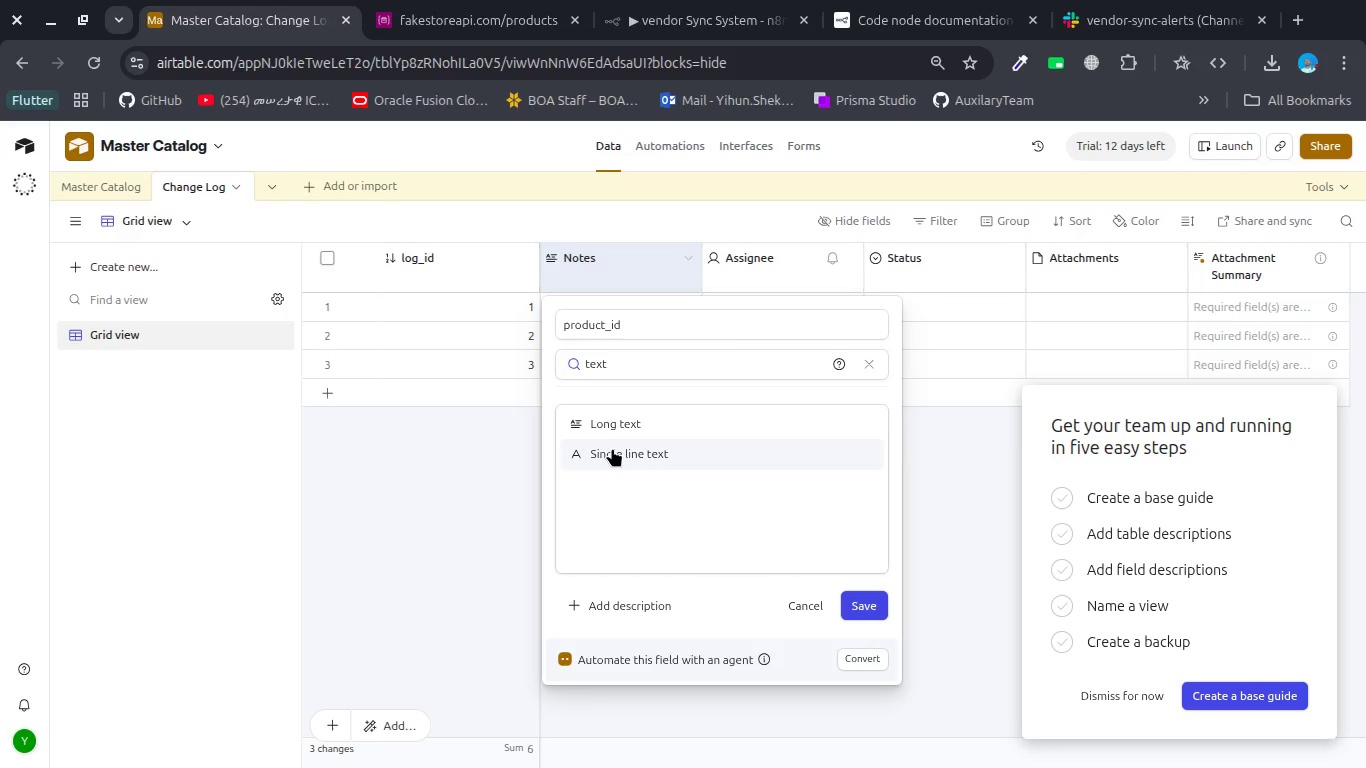 
left_click([611, 449])
 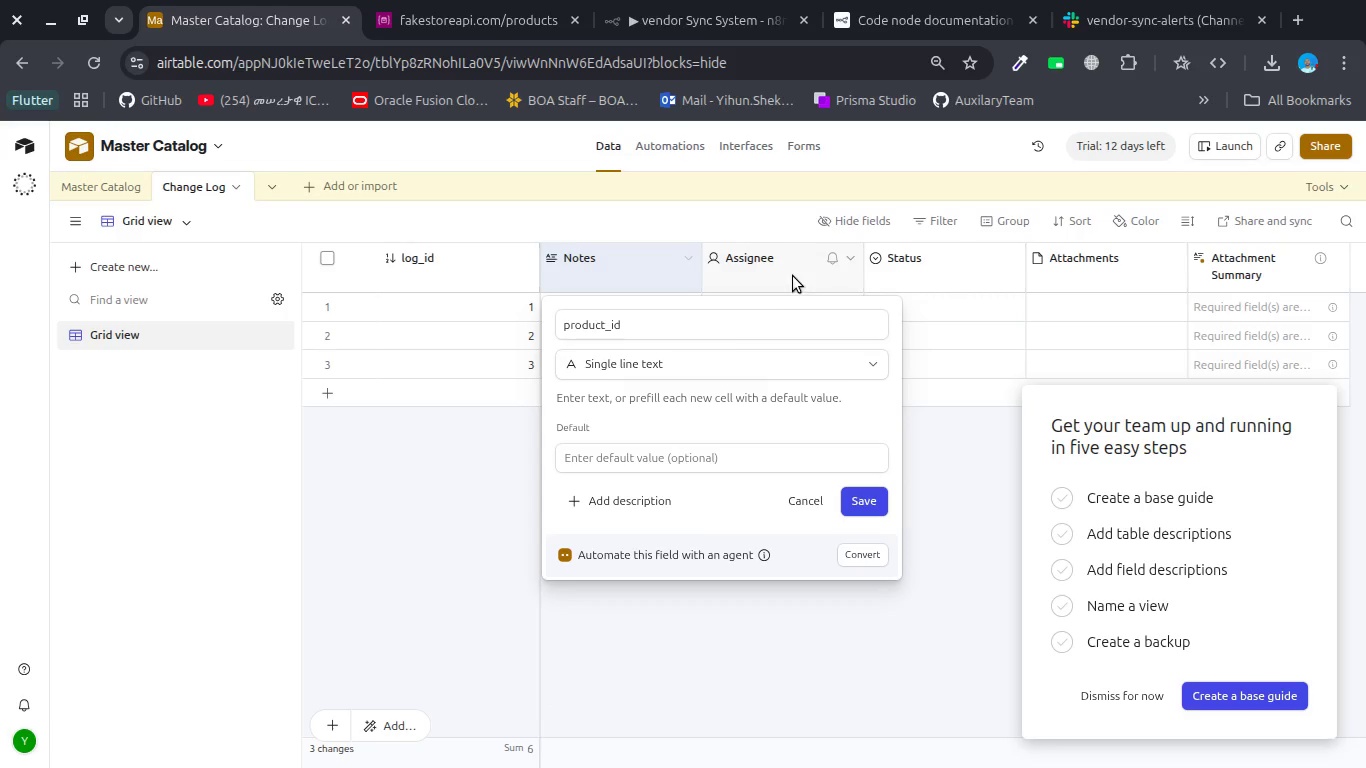 
wait(5.0)
 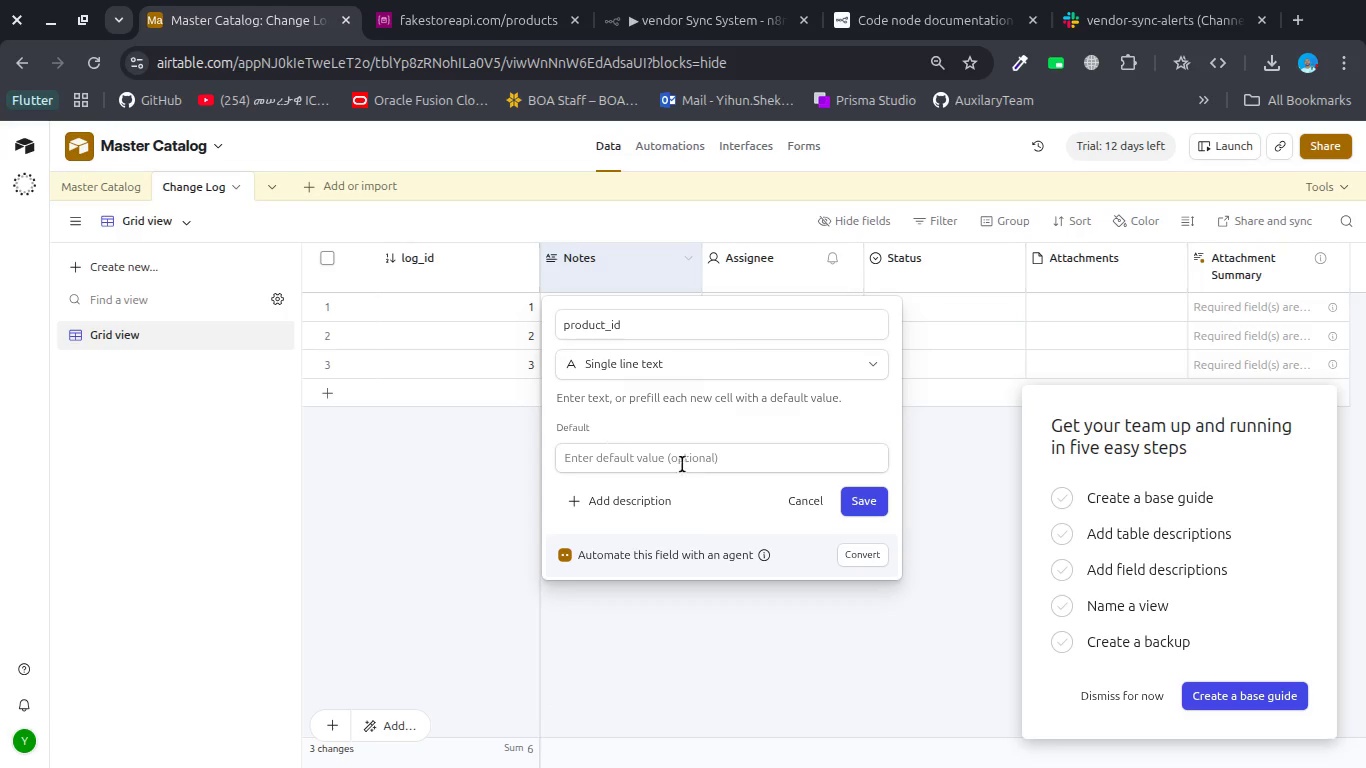 
left_click([876, 496])
 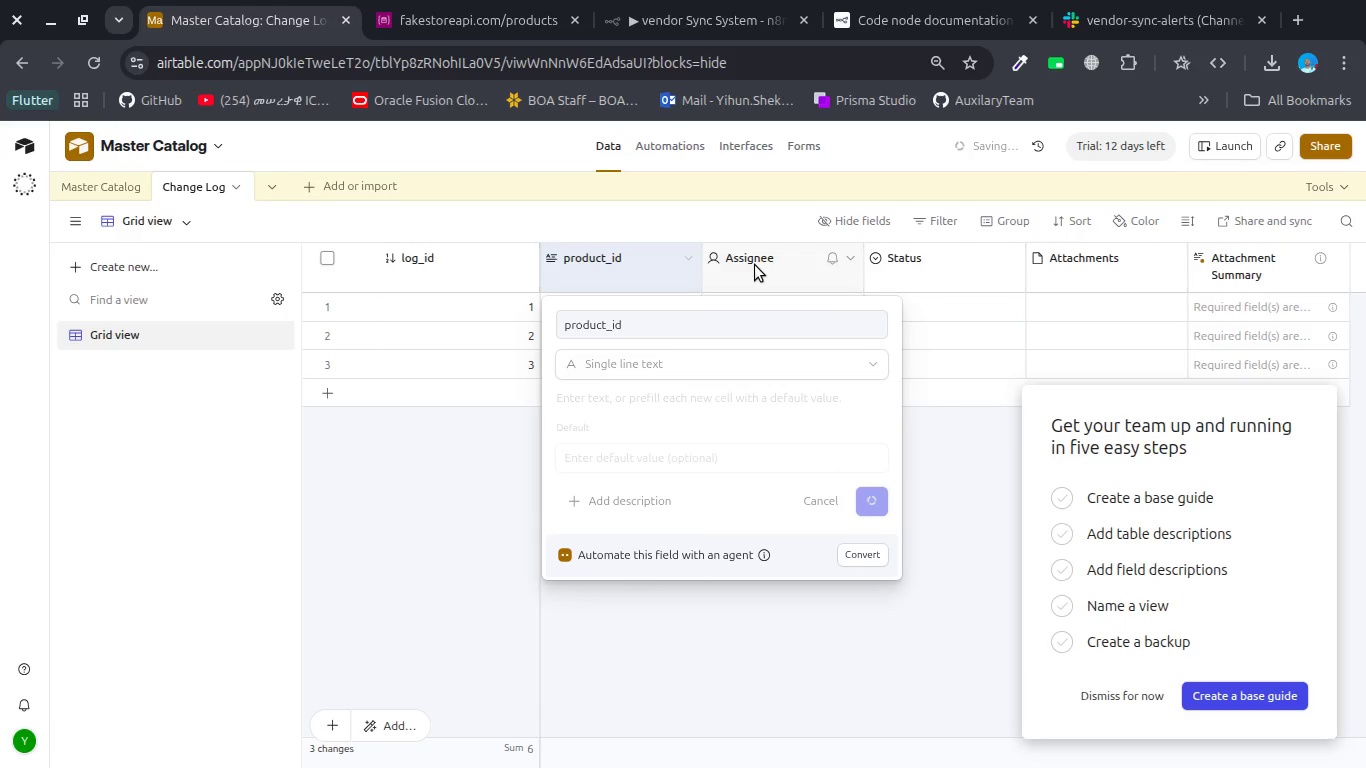 
double_click([755, 265])
 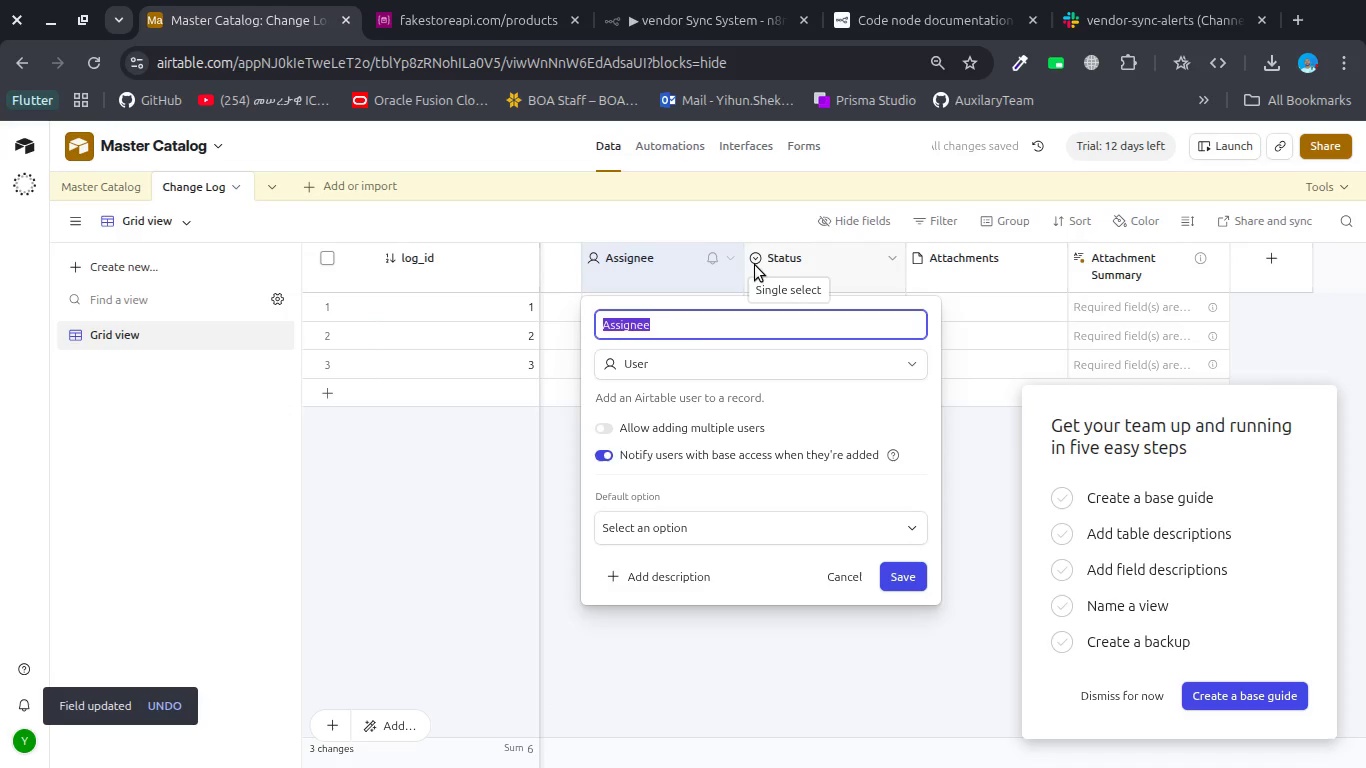 
type(change_tyoe)
key(Backspace)
key(Backspace)
type(pe)
 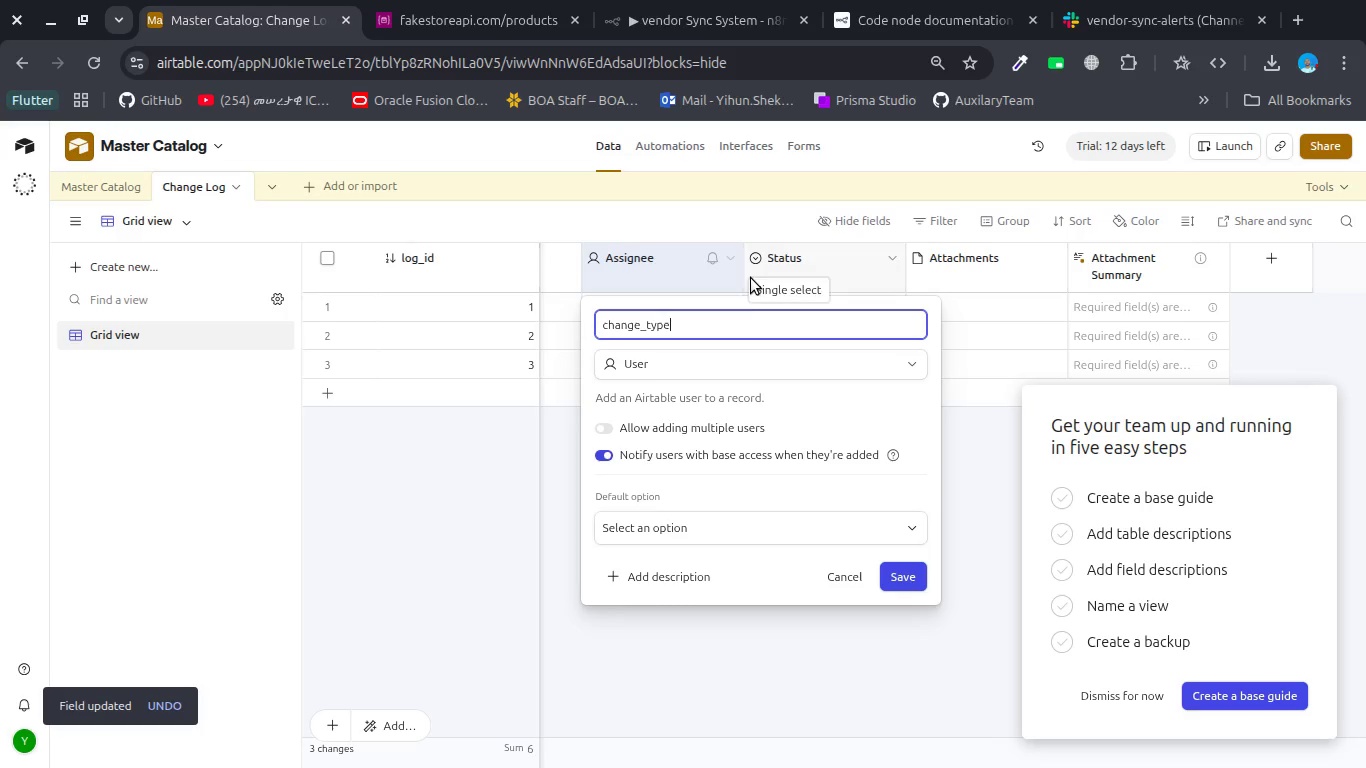 
left_click([773, 362])
 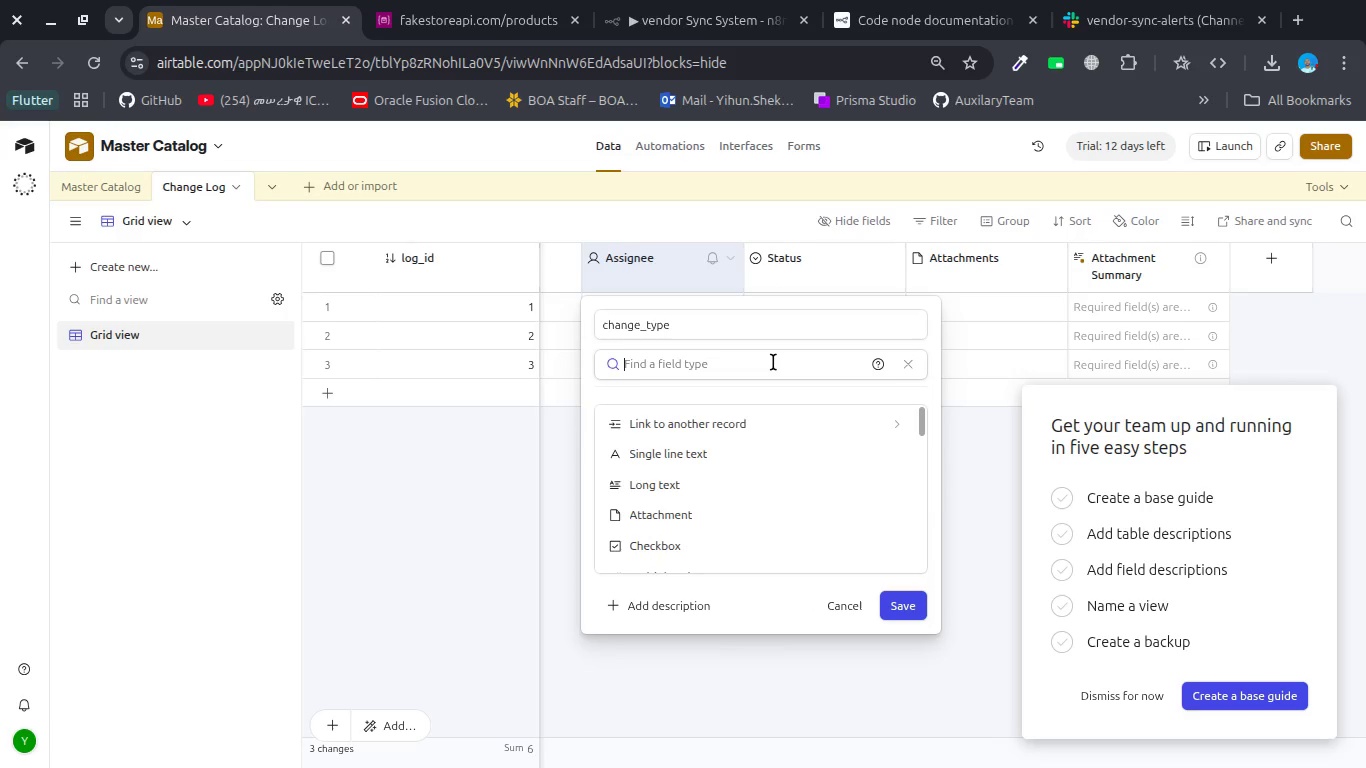 
type(single)
 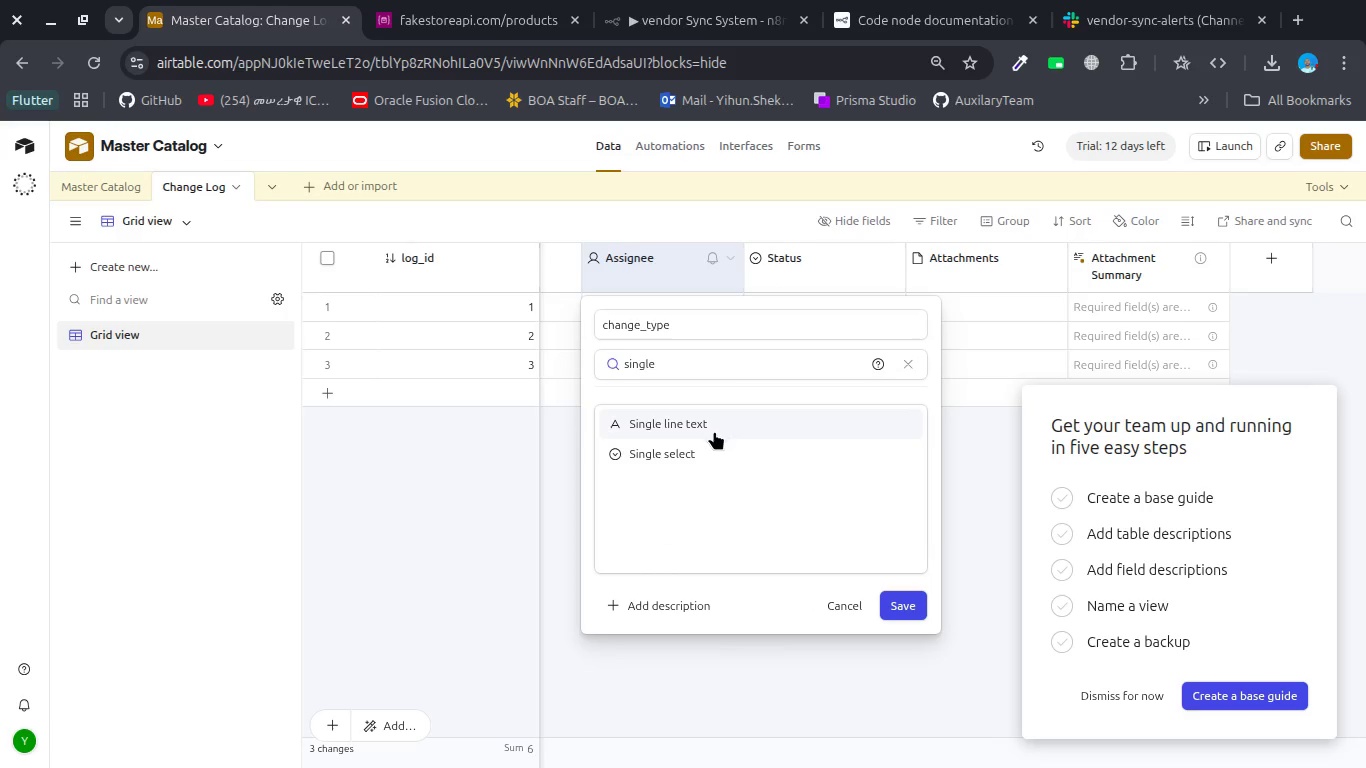 
left_click_drag(start_coordinate=[714, 431], to_coordinate=[712, 453])
 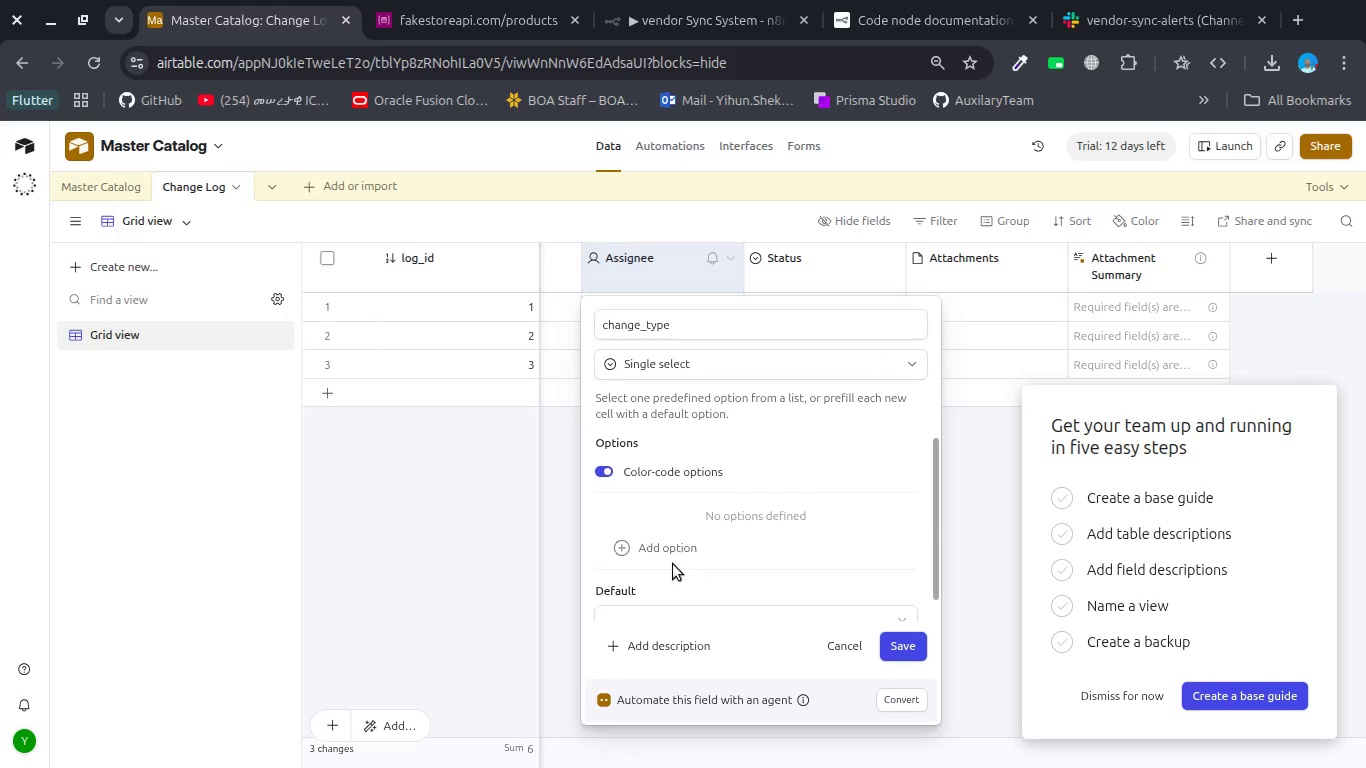 
left_click([673, 543])
 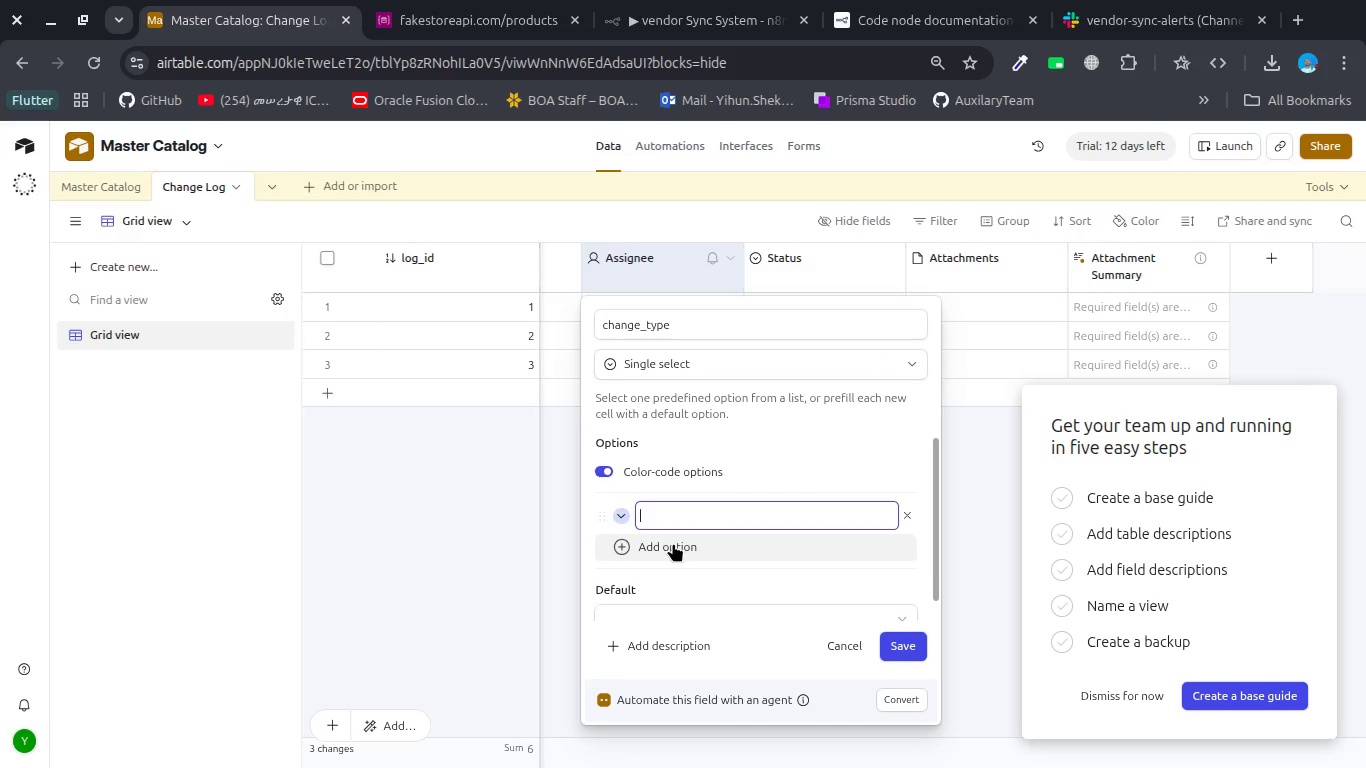 
type(New)
 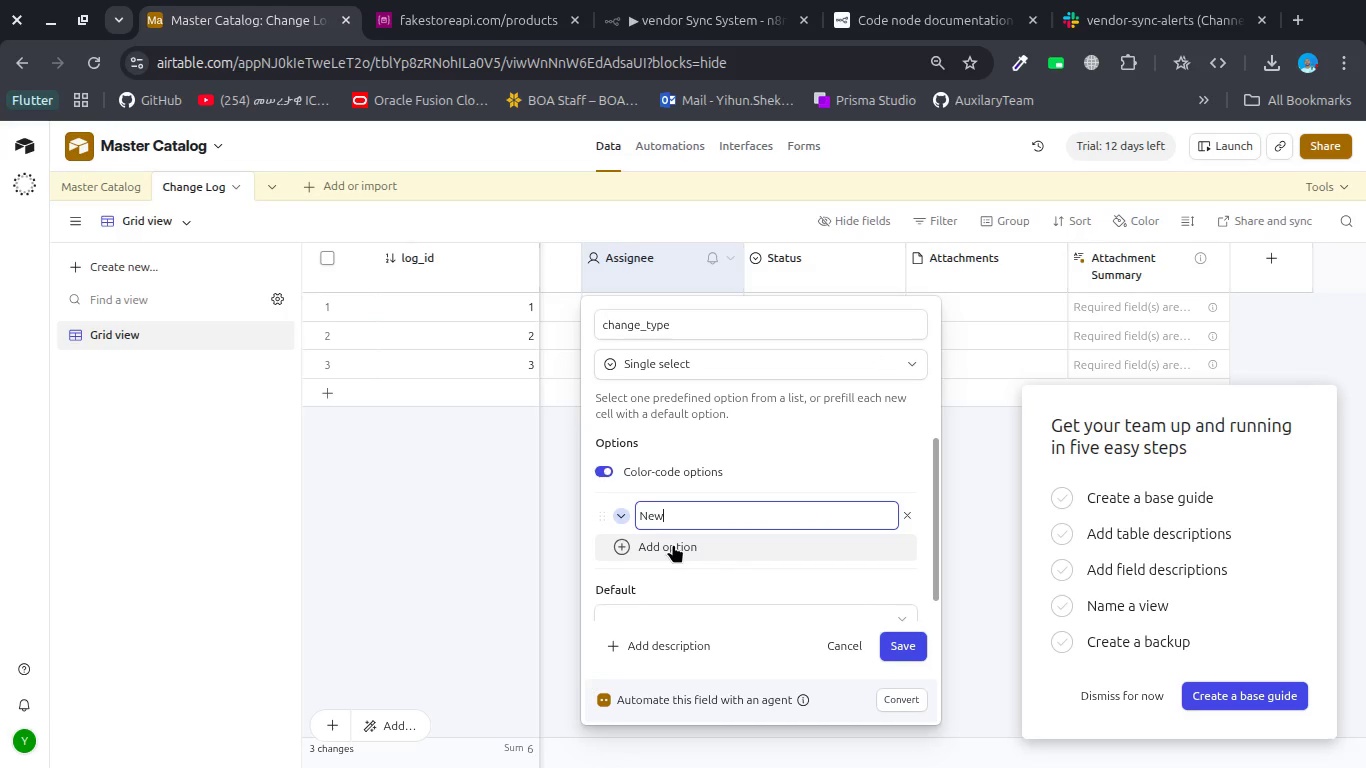 
left_click([673, 544])
 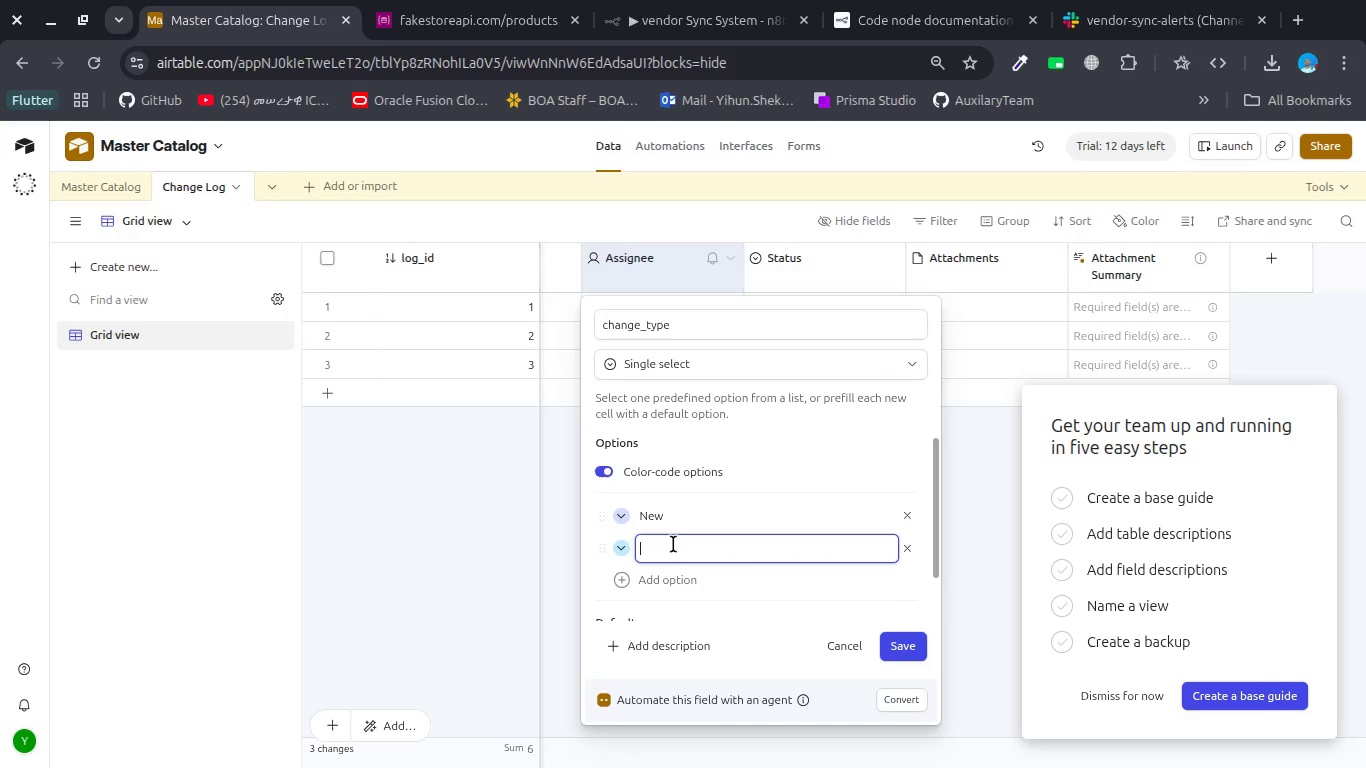 
type(Update)
 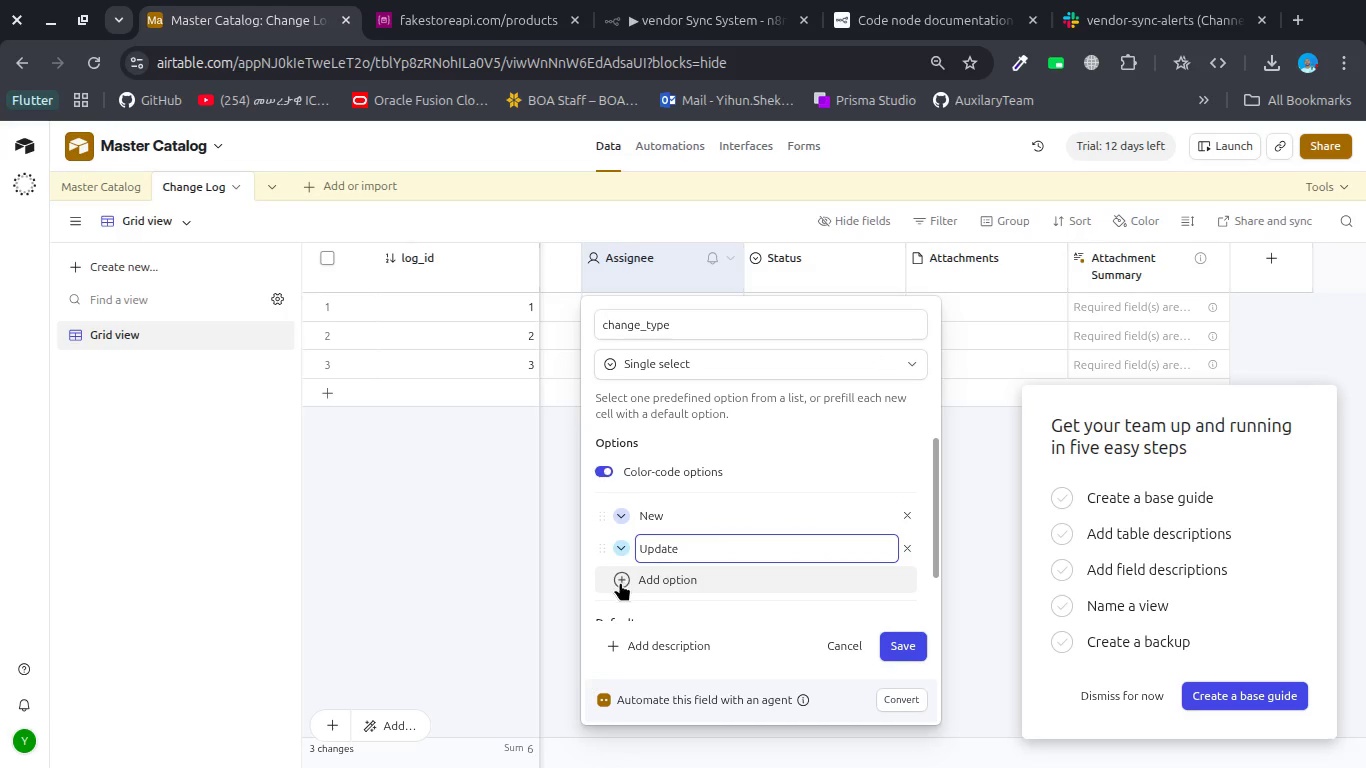 
left_click([620, 582])
 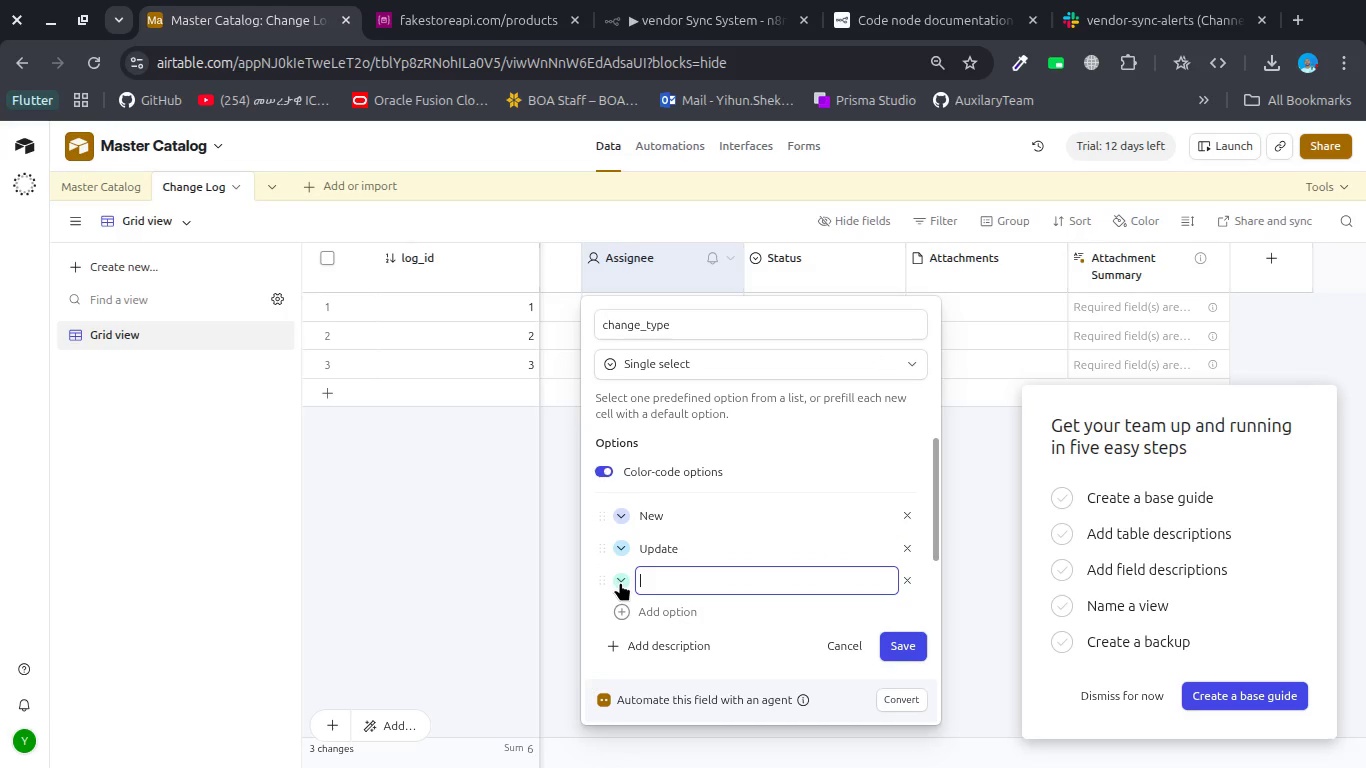 
type(Remove)
 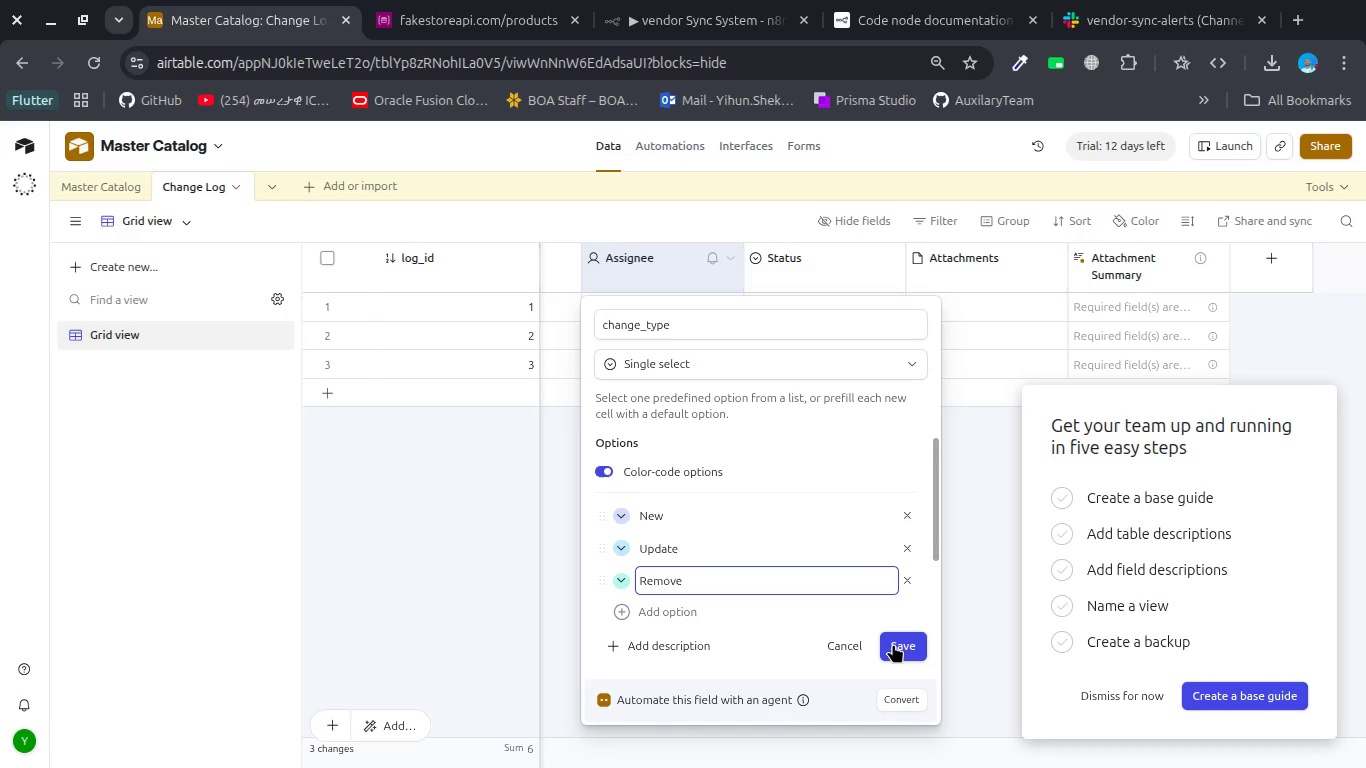 
key(D)
 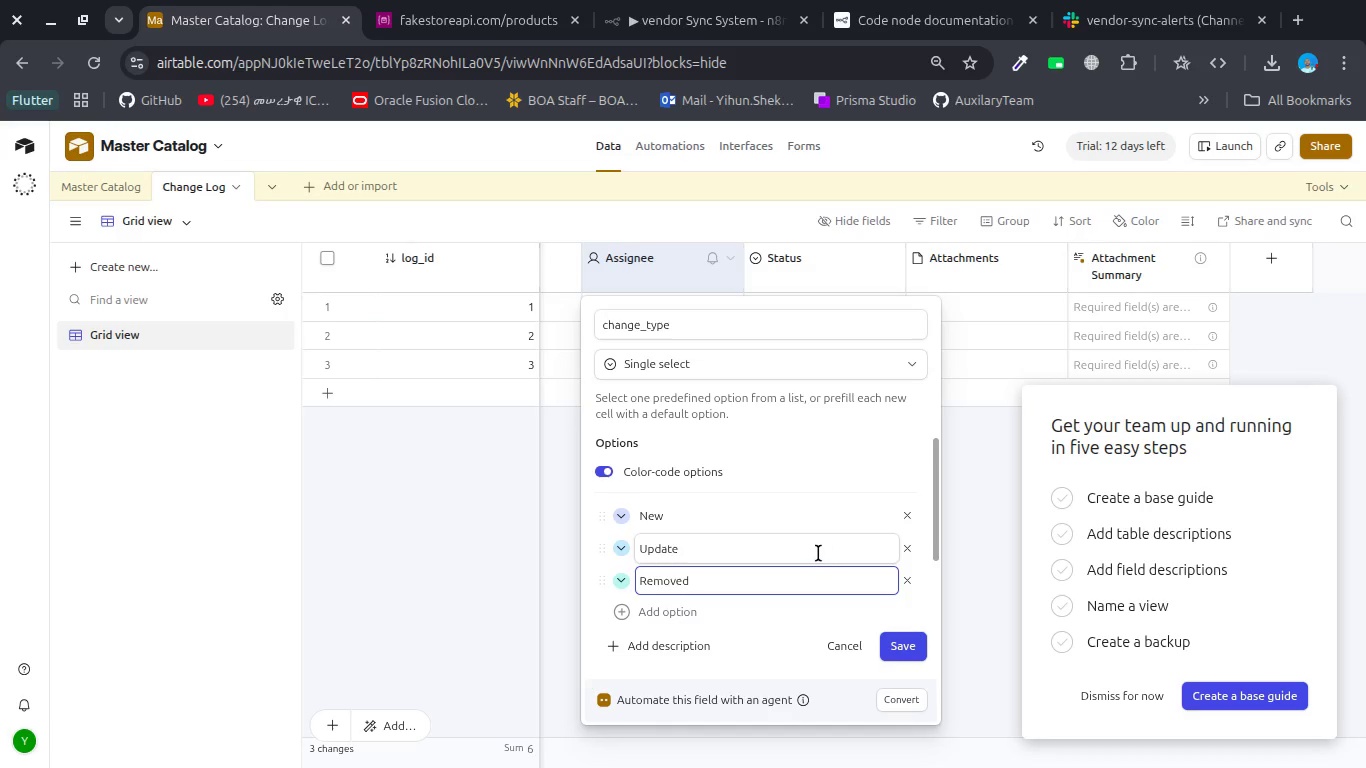 
left_click([818, 553])
 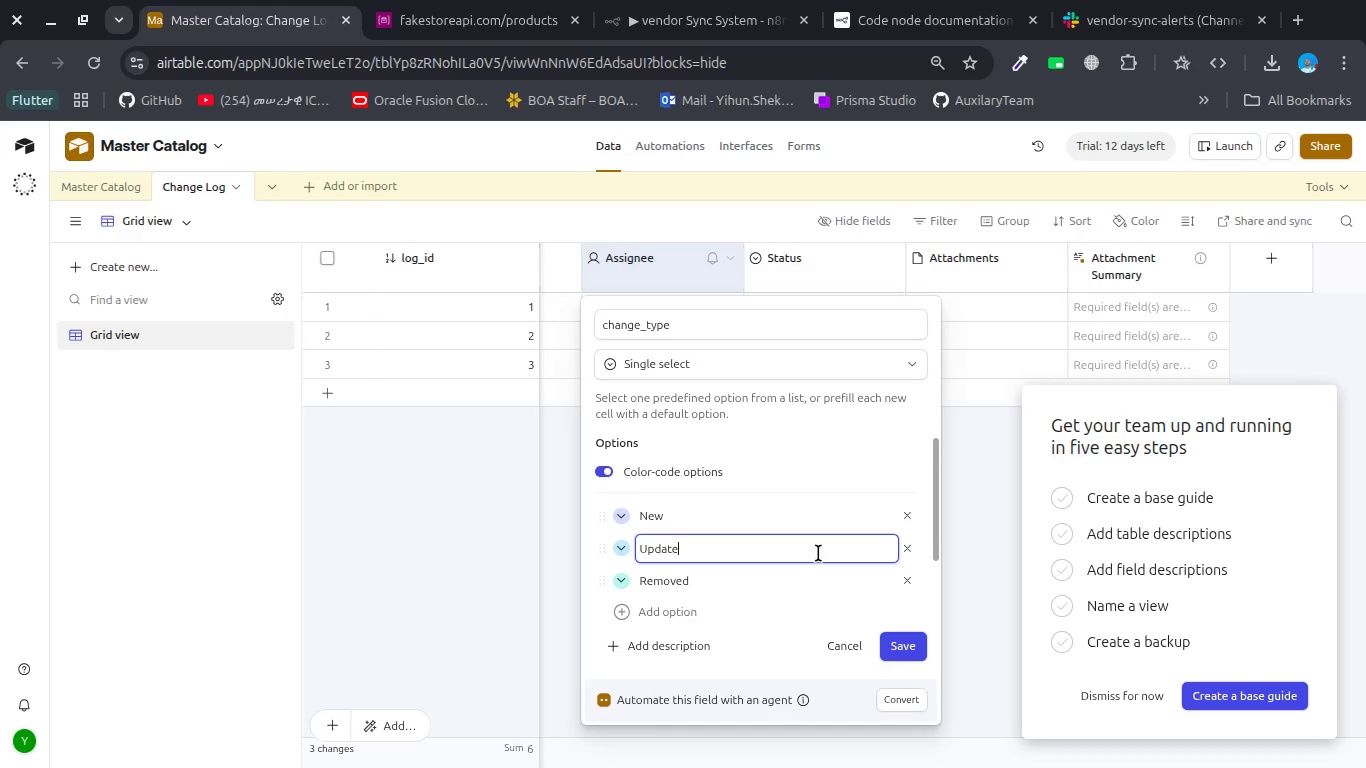 
key(D)
 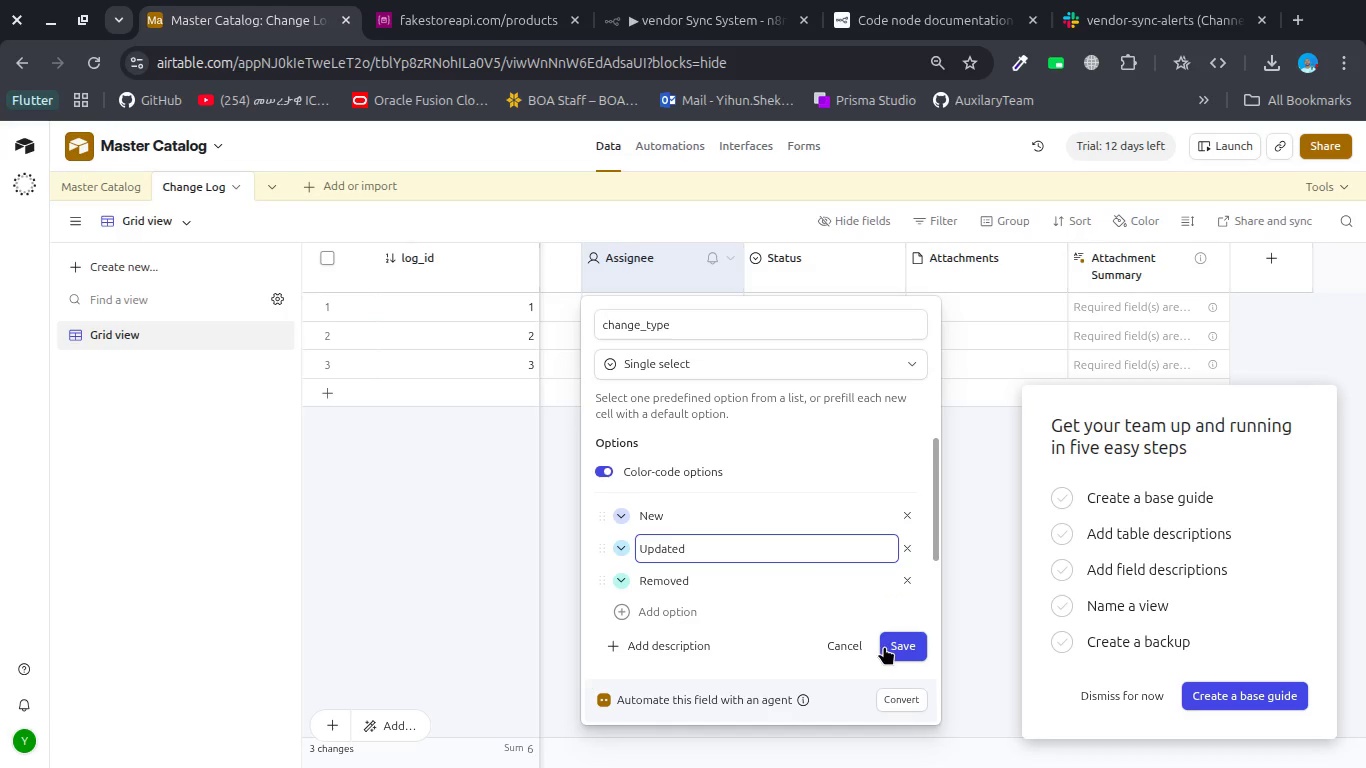 
left_click([889, 649])
 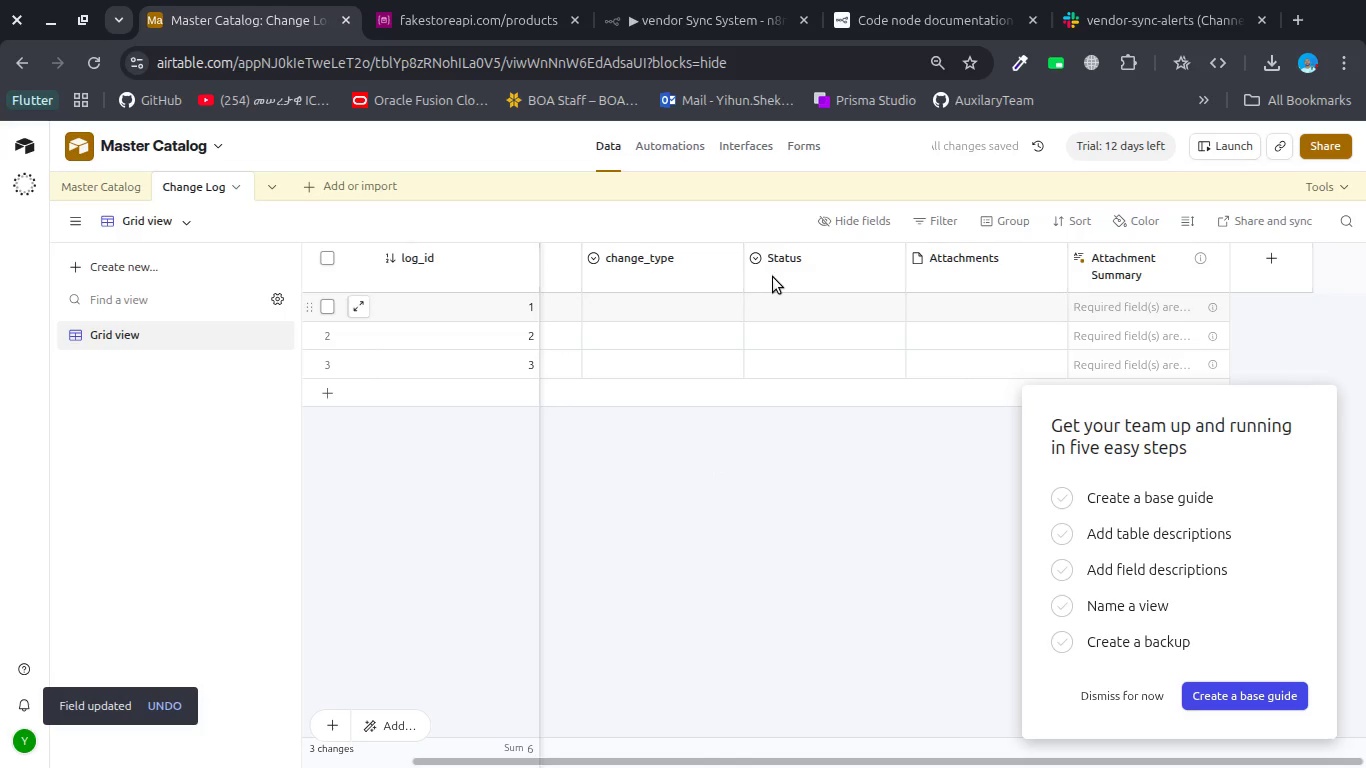 
double_click([803, 276])
 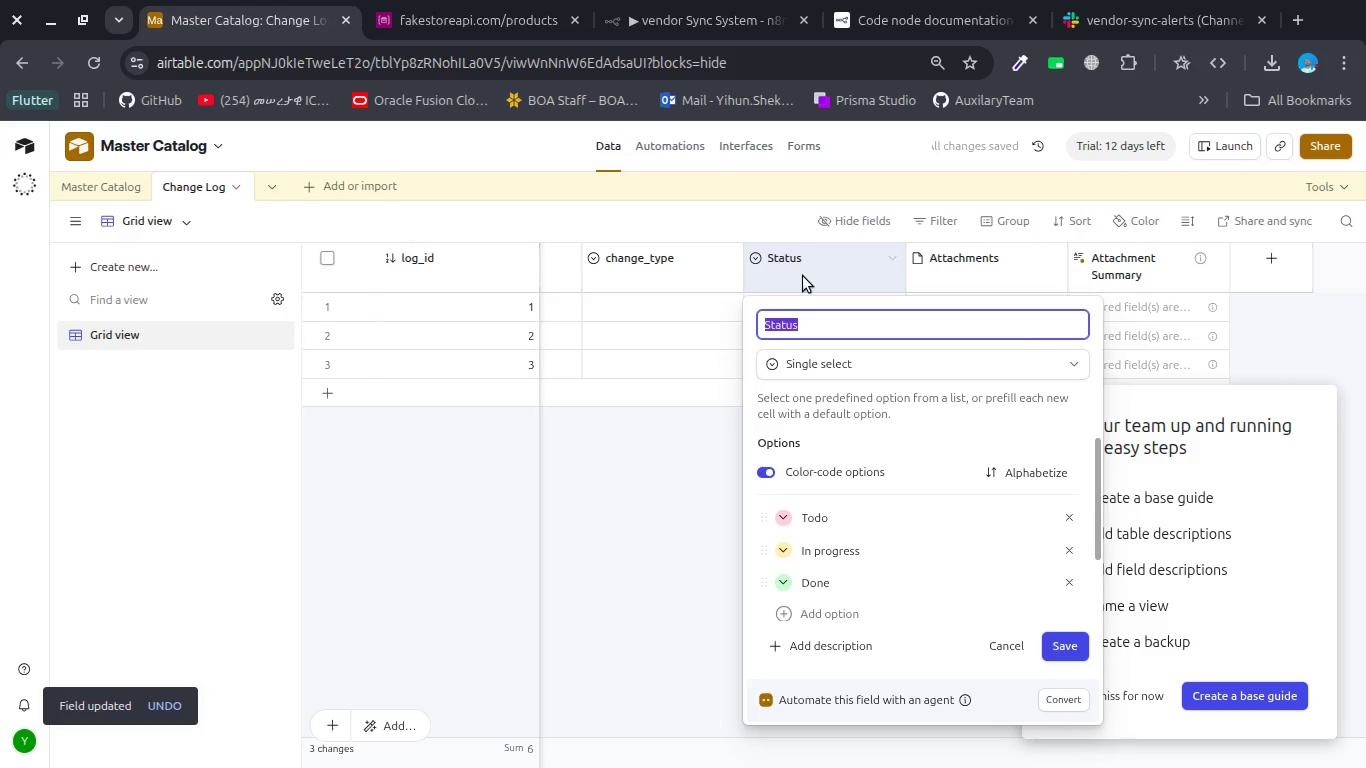 
type(old_price)
 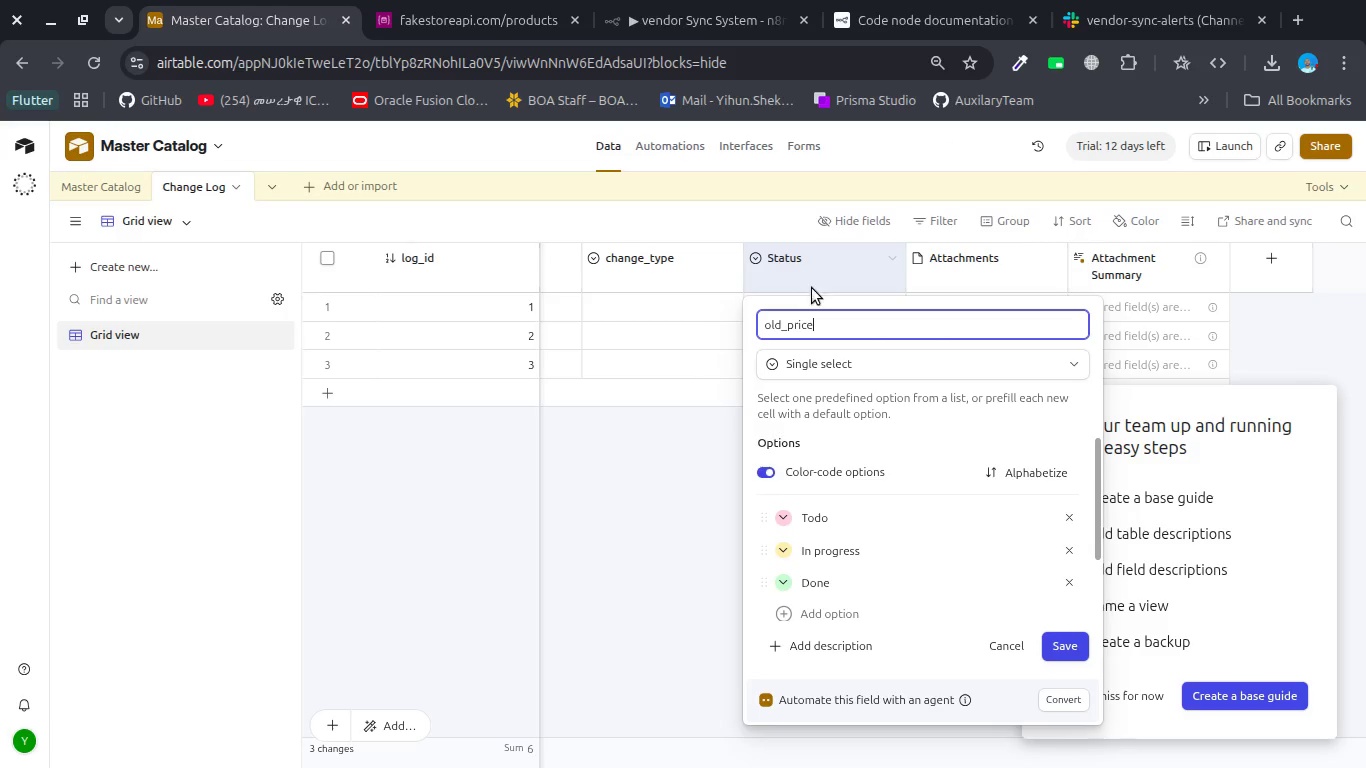 
left_click([843, 371])
 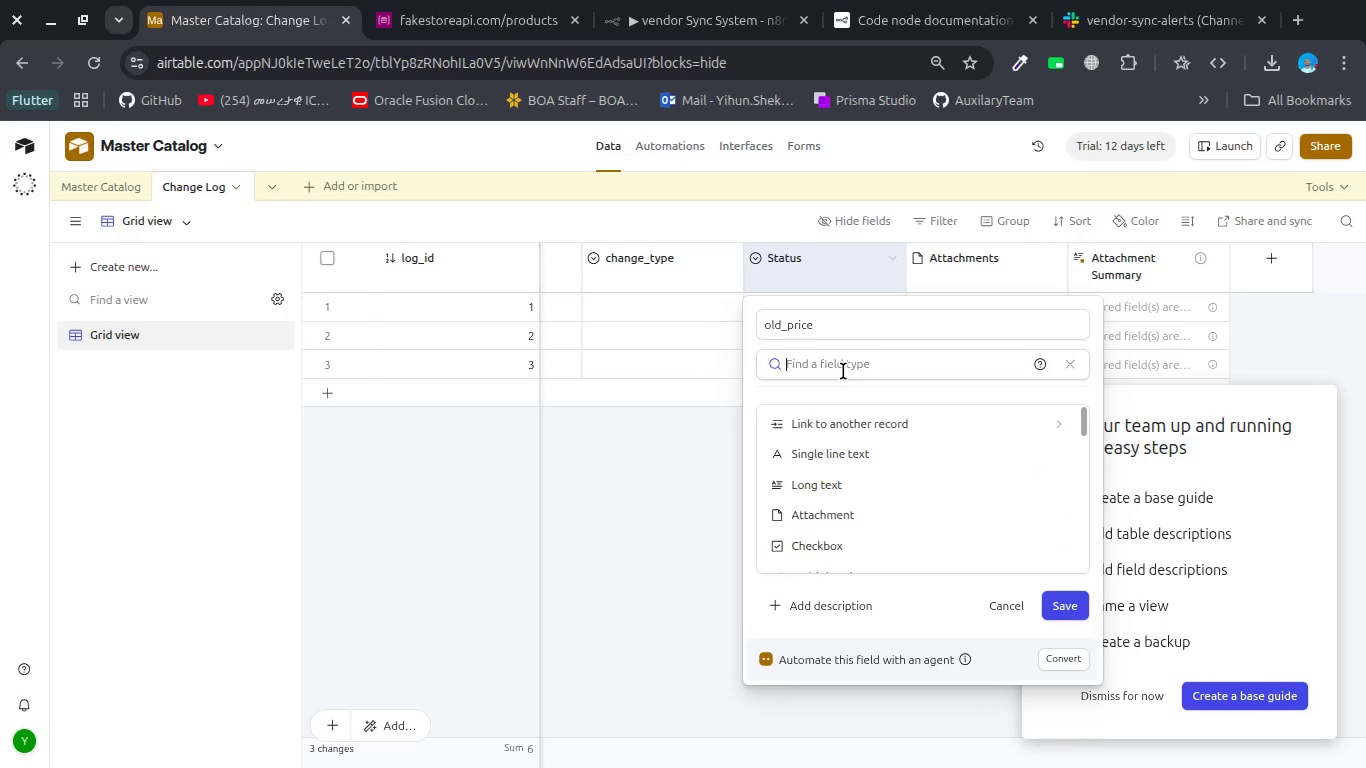 
type(num)
 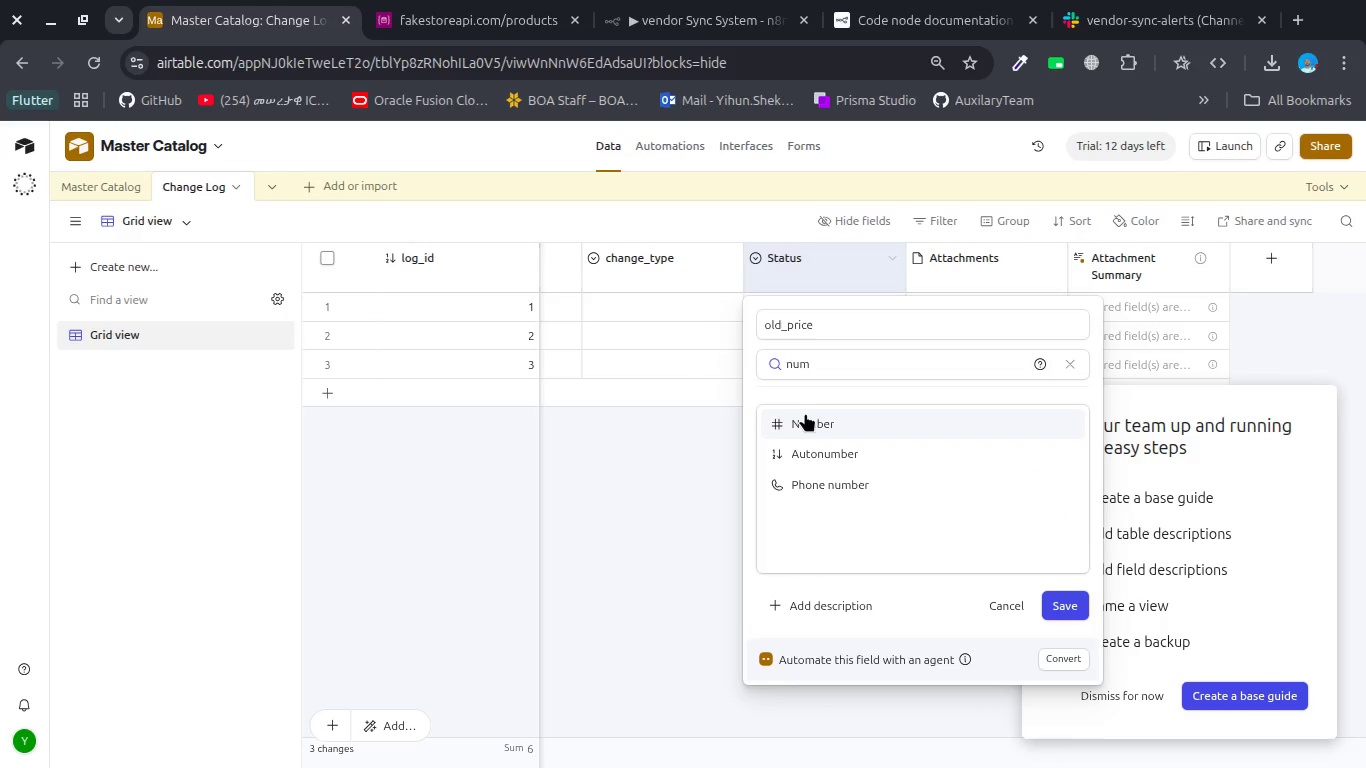 
left_click([802, 421])
 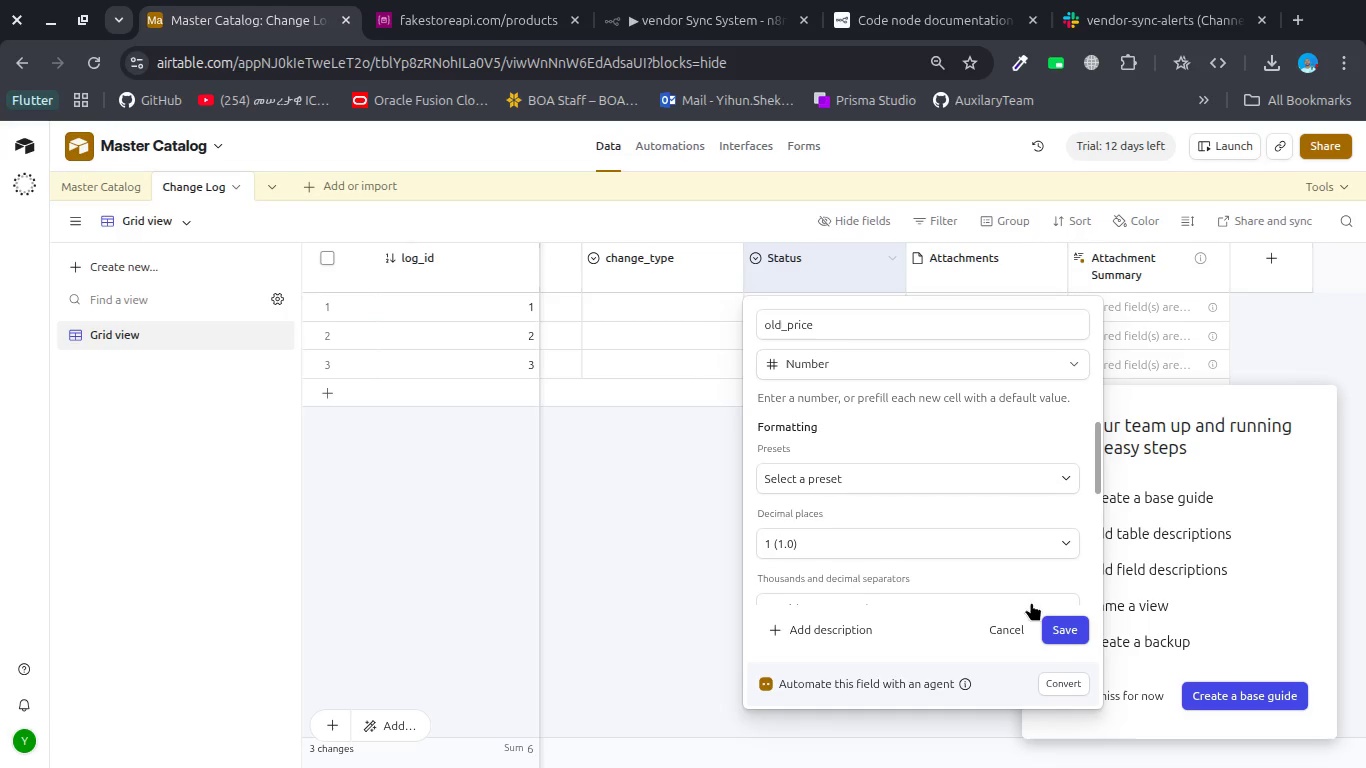 
left_click([879, 374])
 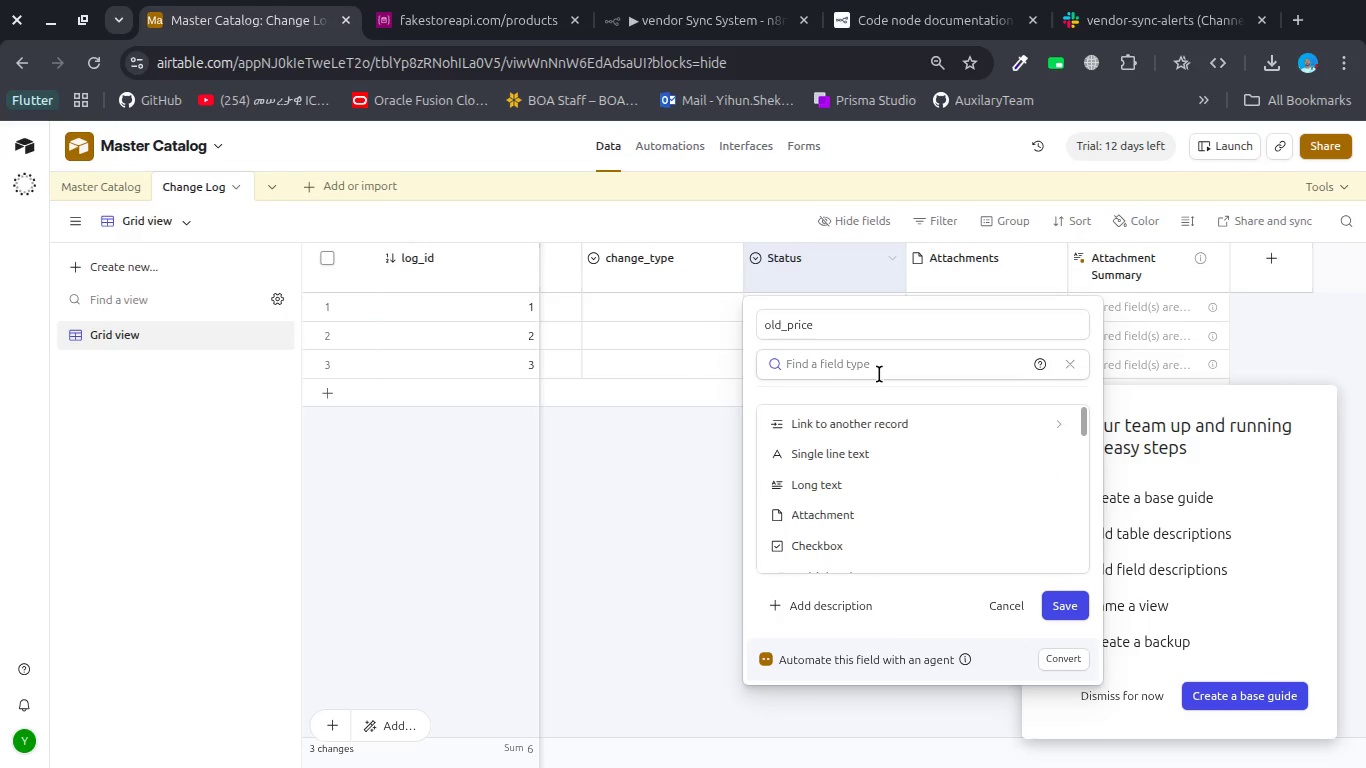 
type(mon)
 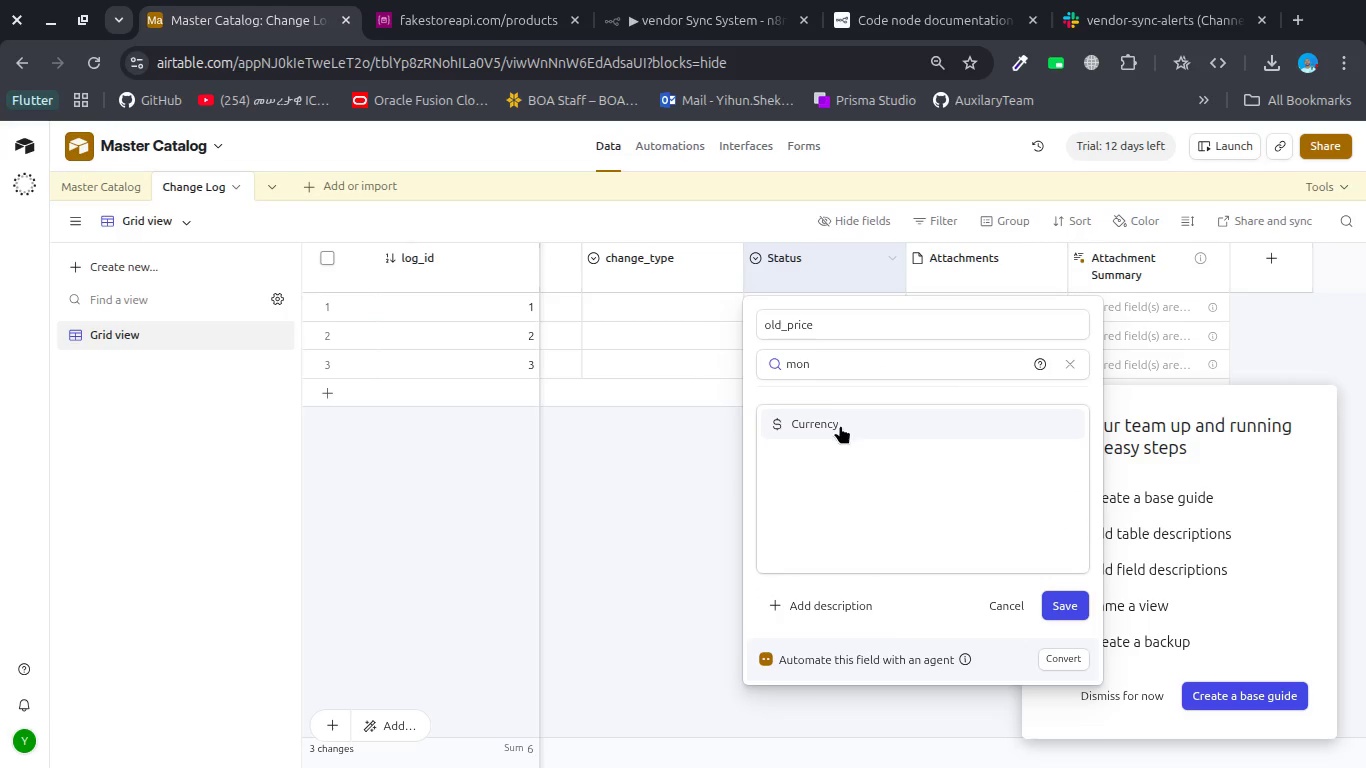 
left_click([838, 426])
 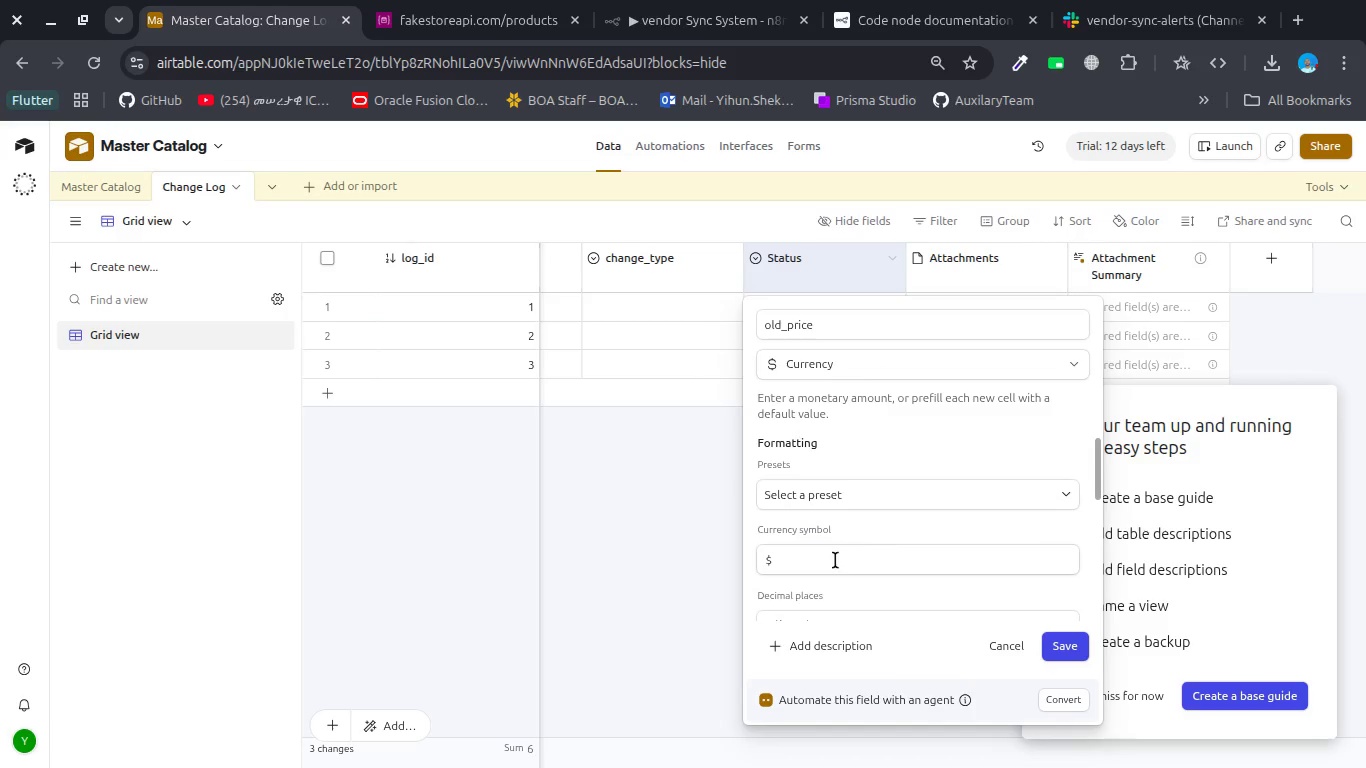 
left_click([832, 563])
 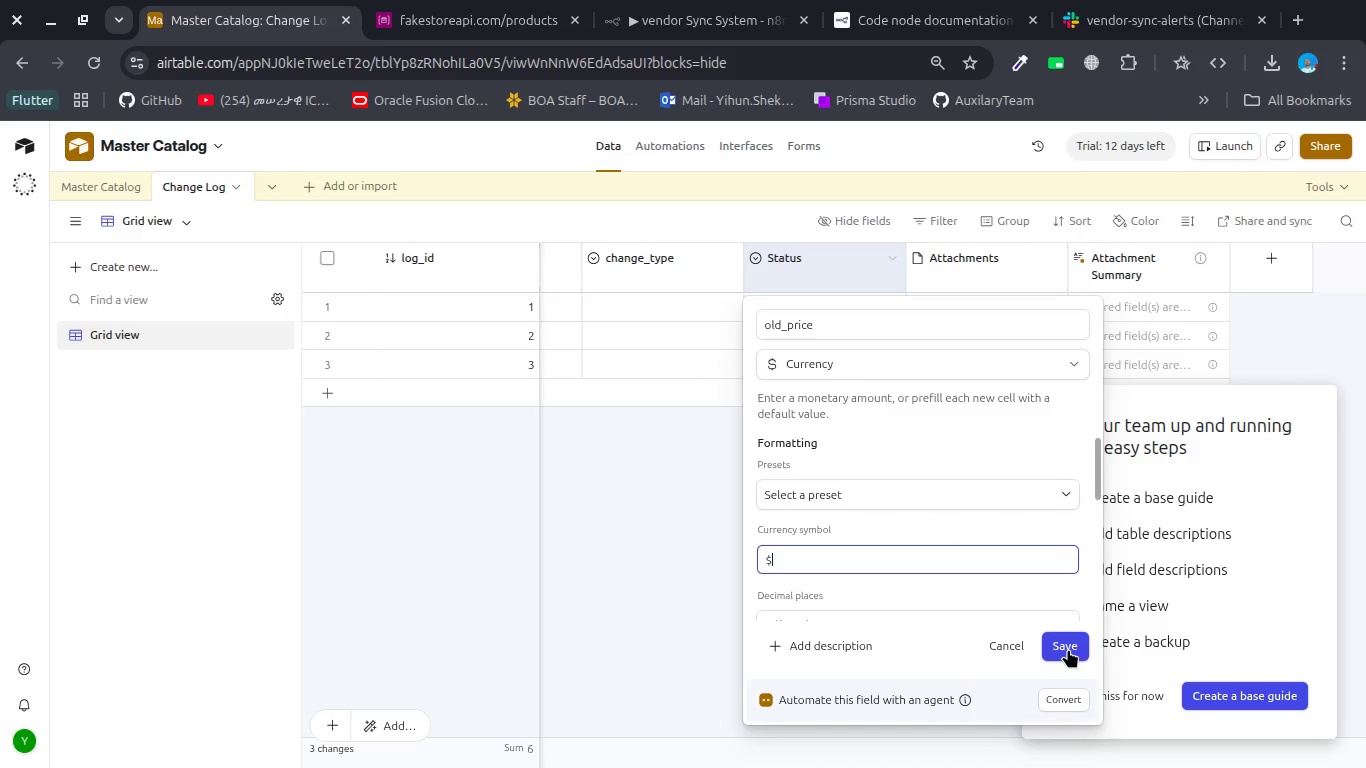 
left_click([1068, 654])
 